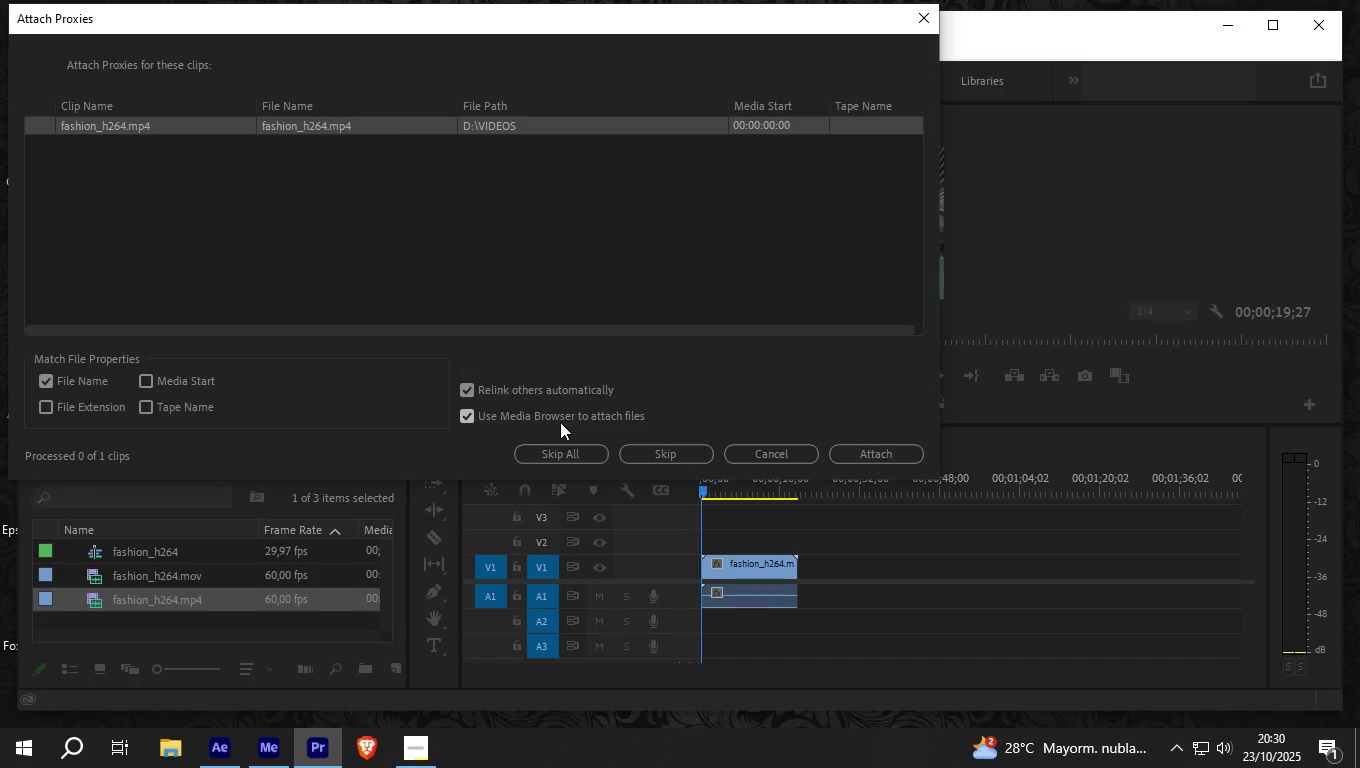 
mouse_move([683, 473])
 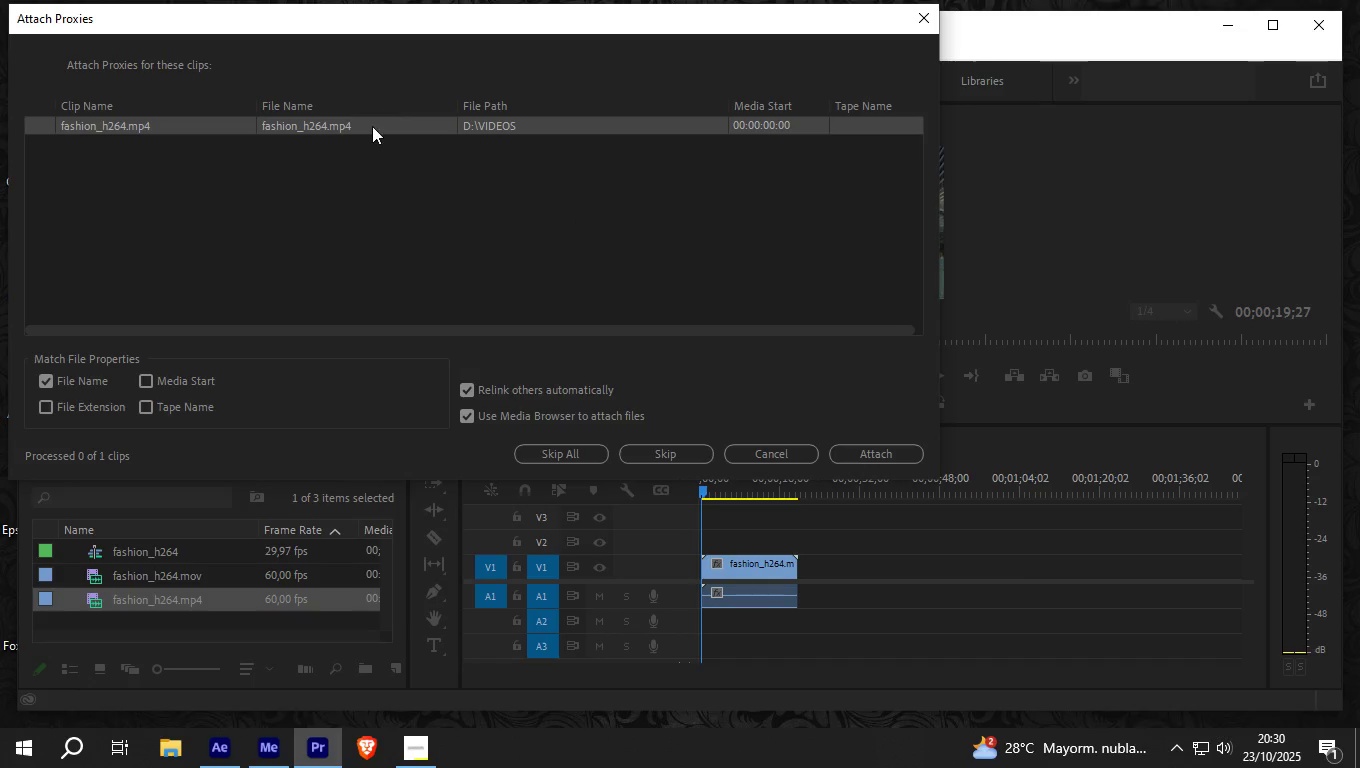 
left_click([338, 126])
 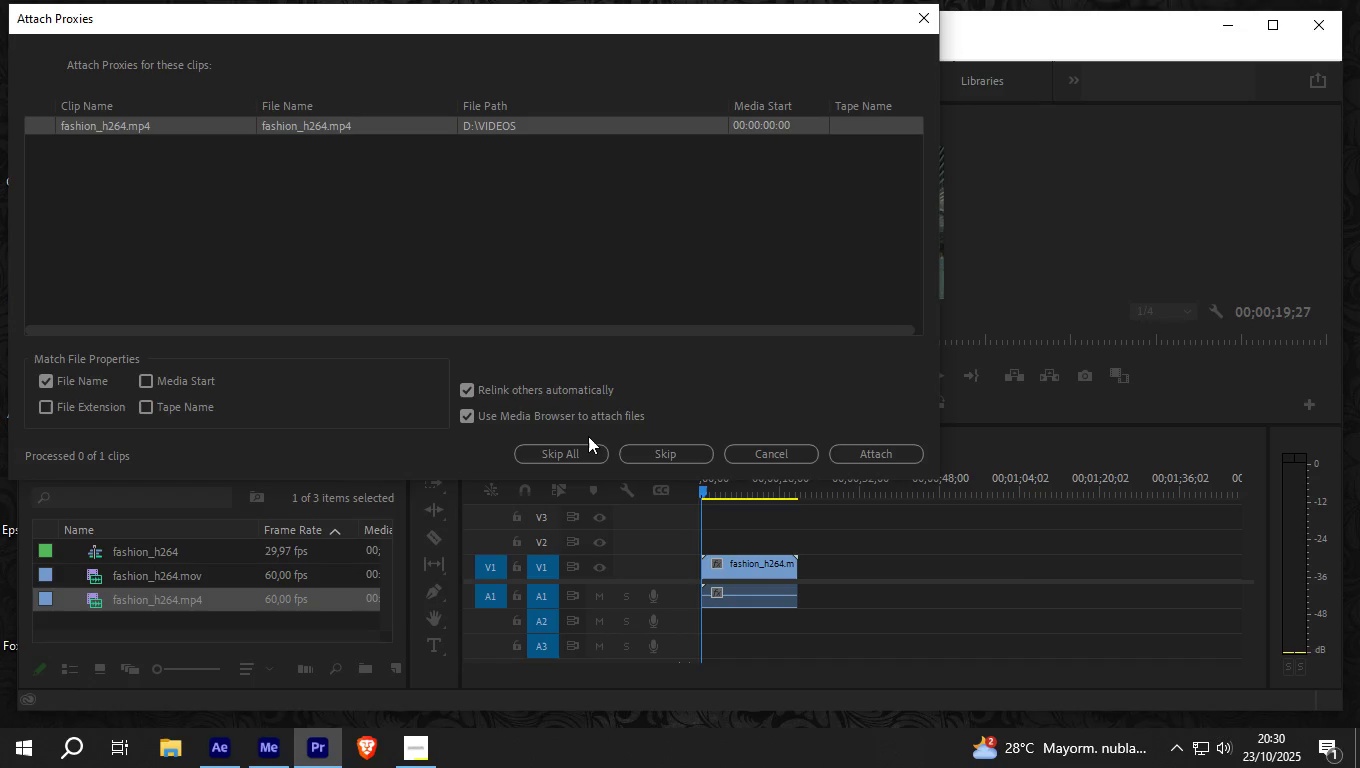 
wait(8.79)
 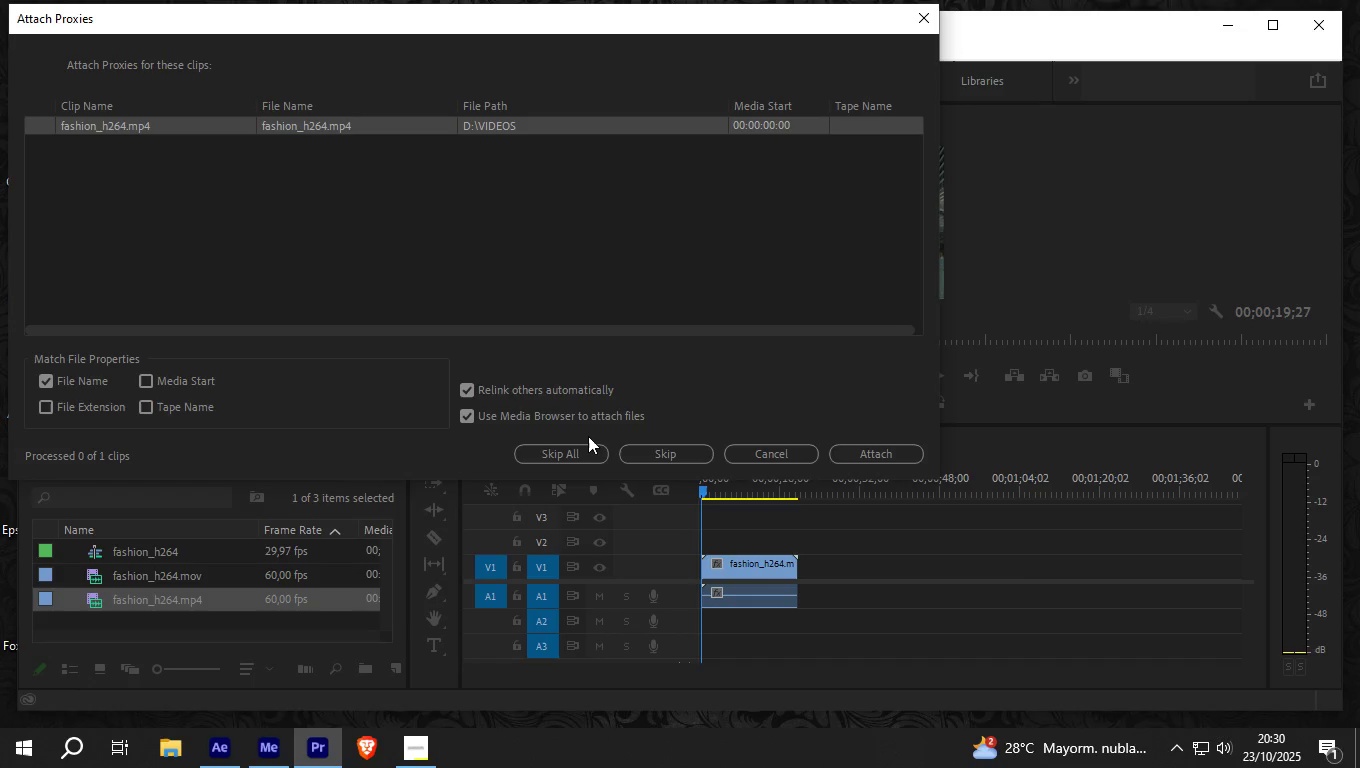 
left_click([117, 125])
 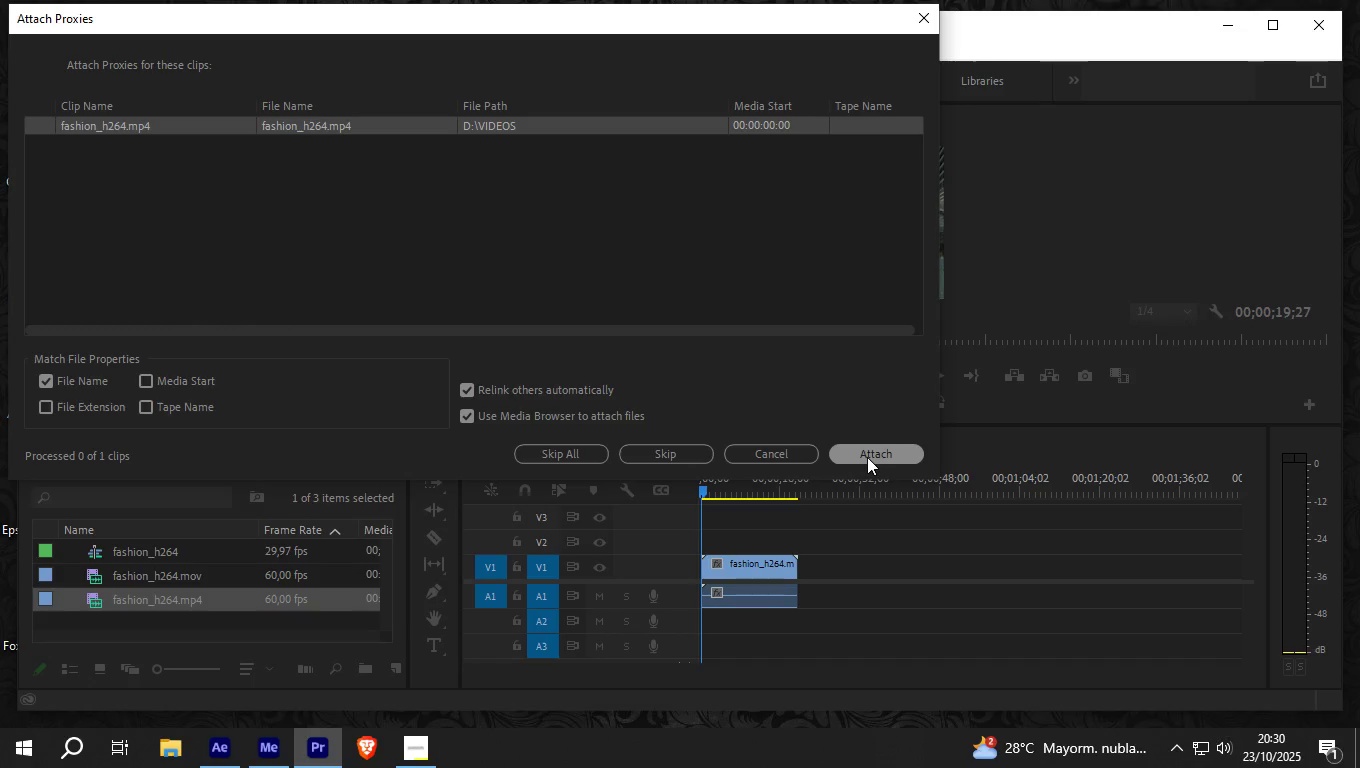 
left_click([867, 457])
 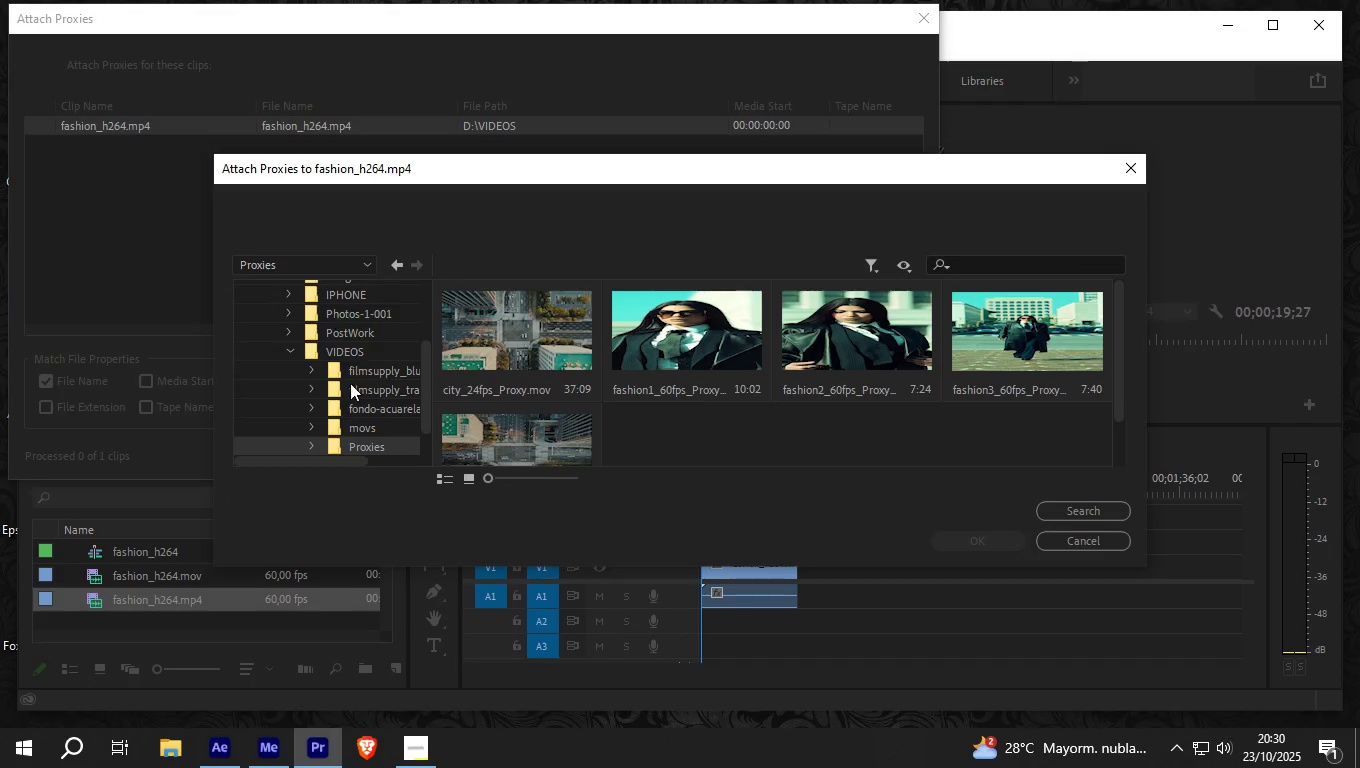 
left_click([287, 351])
 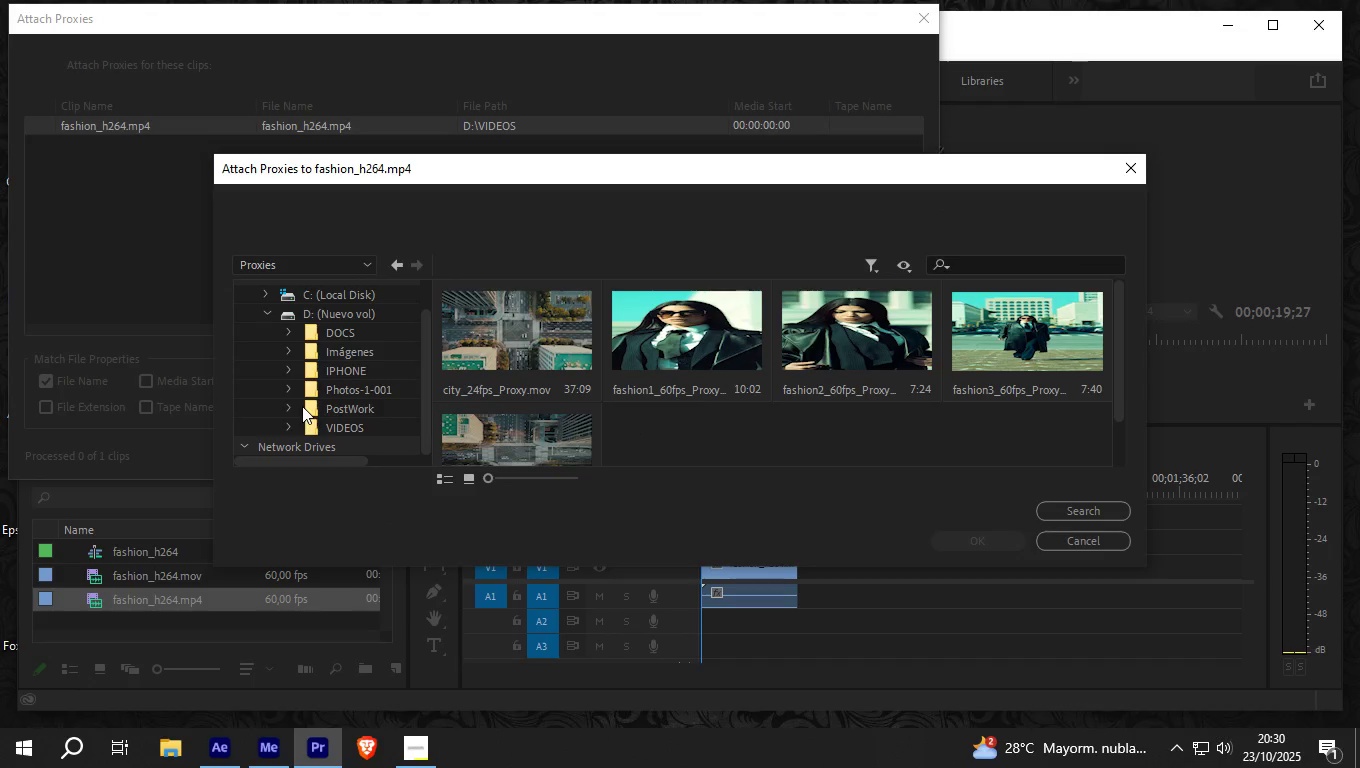 
left_click([281, 406])
 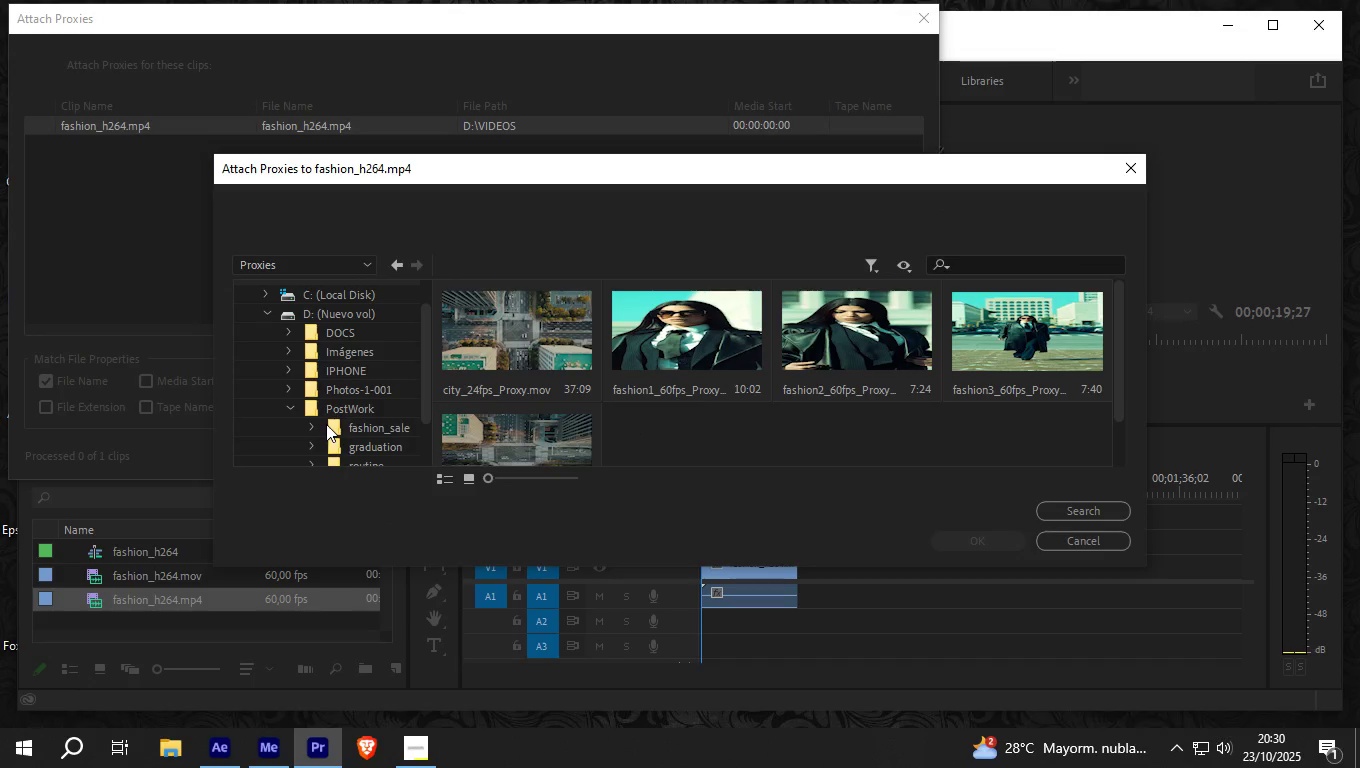 
left_click([307, 427])
 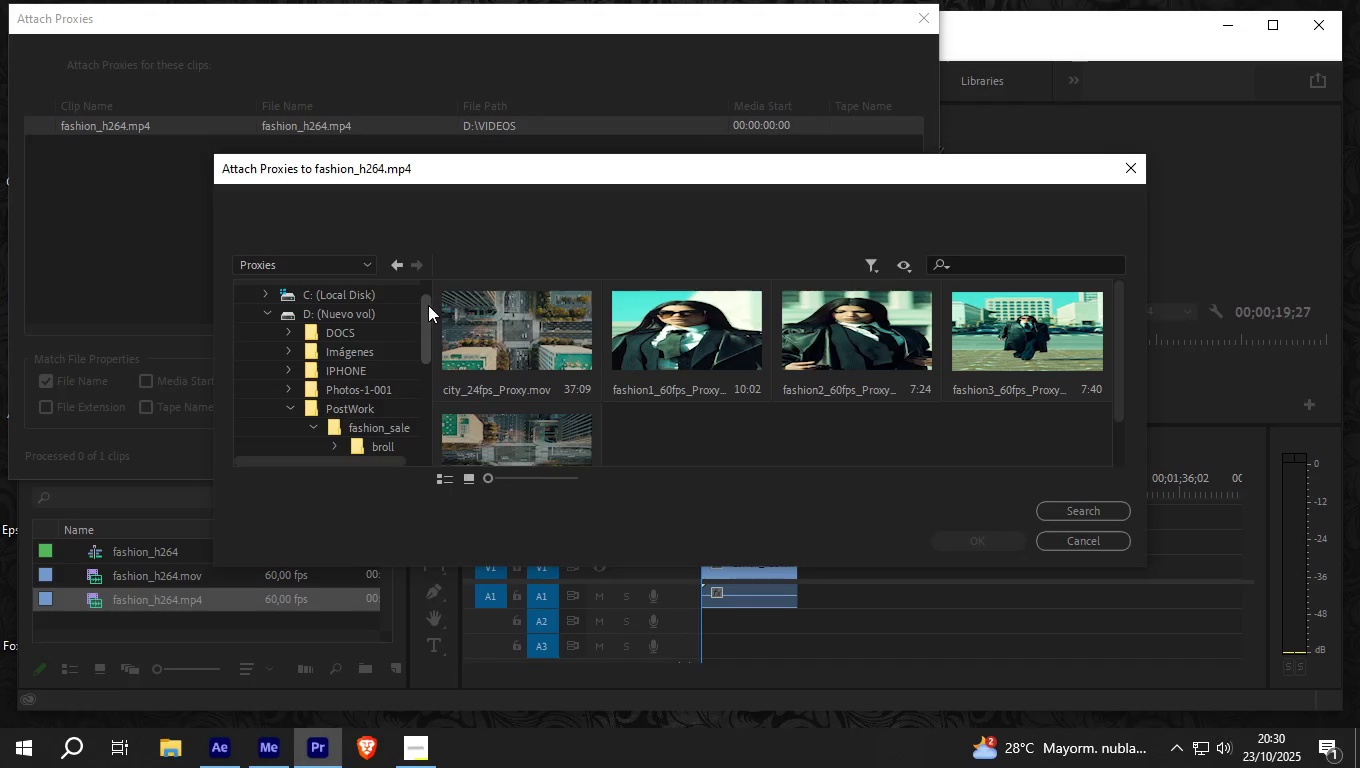 
left_click_drag(start_coordinate=[429, 320], to_coordinate=[427, 374])
 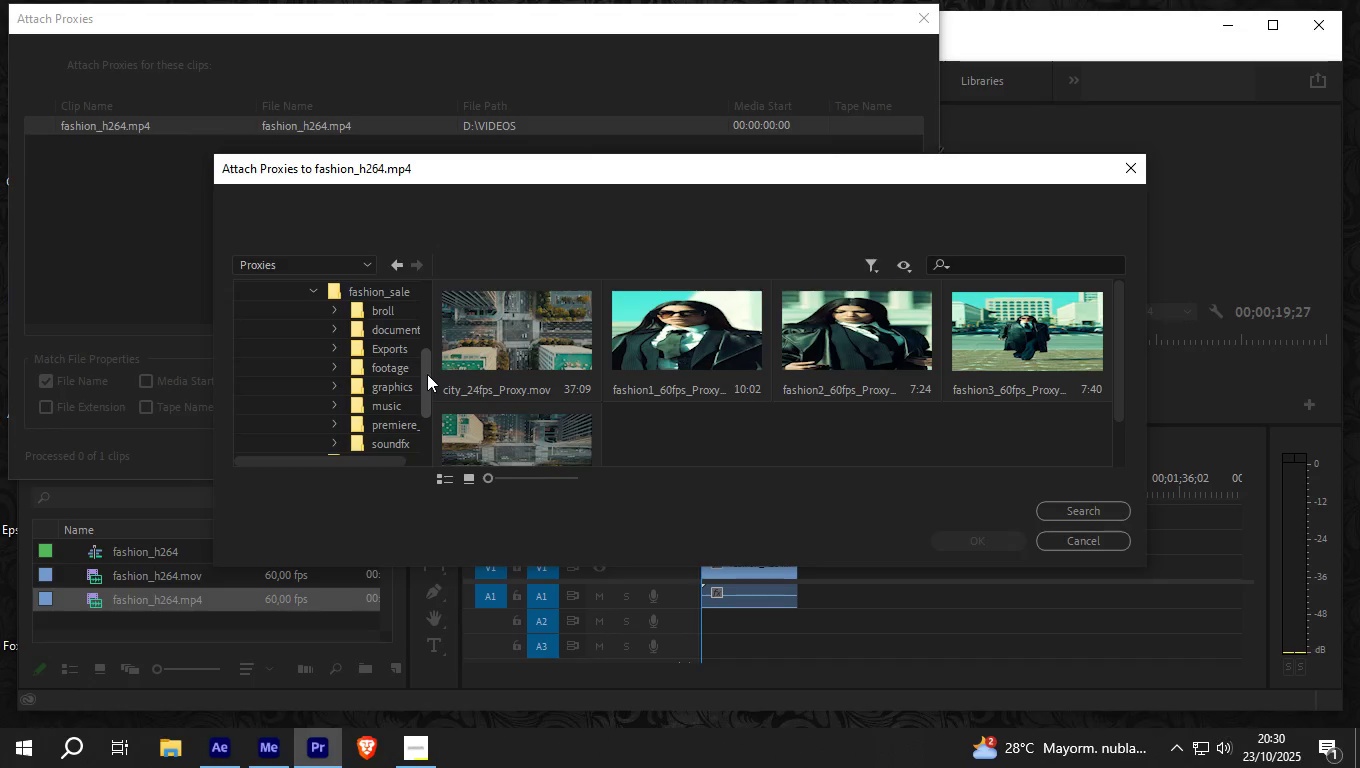 
left_click([427, 374])
 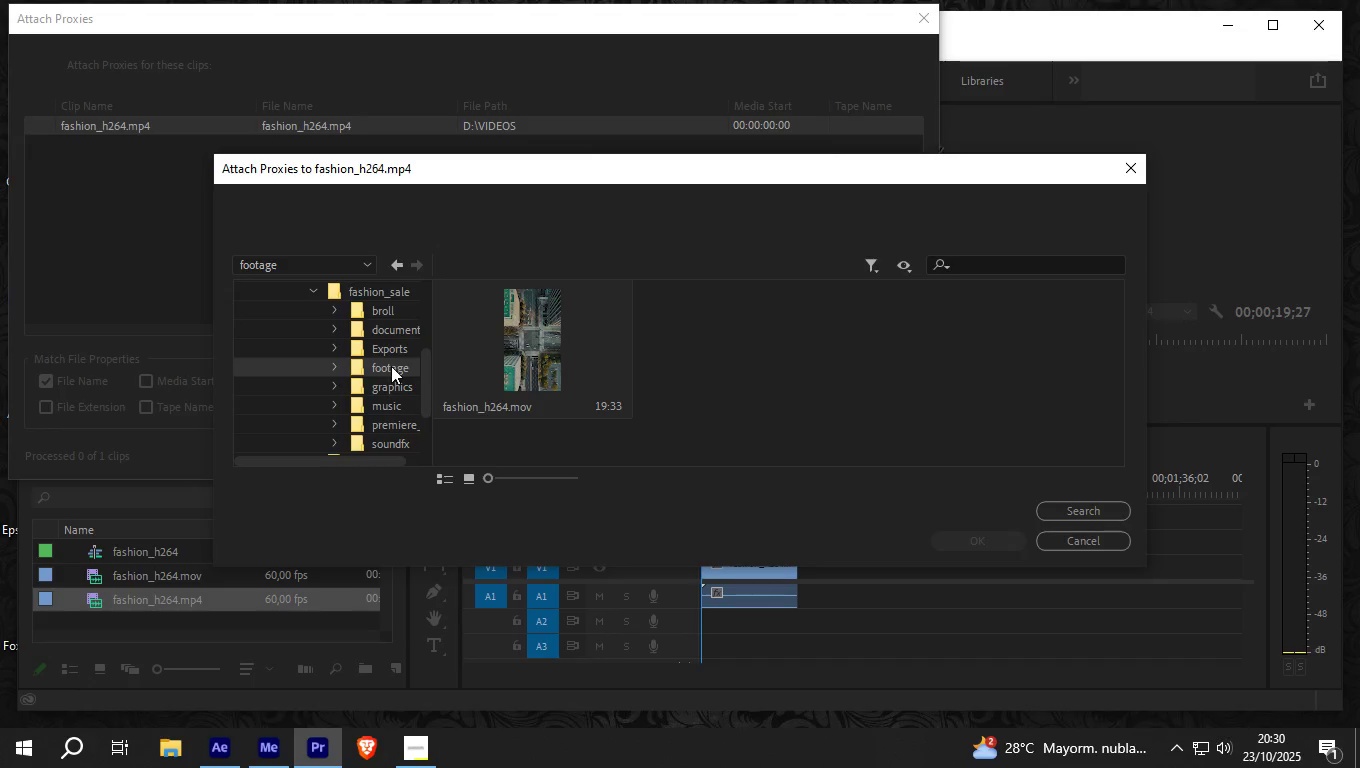 
left_click([487, 370])
 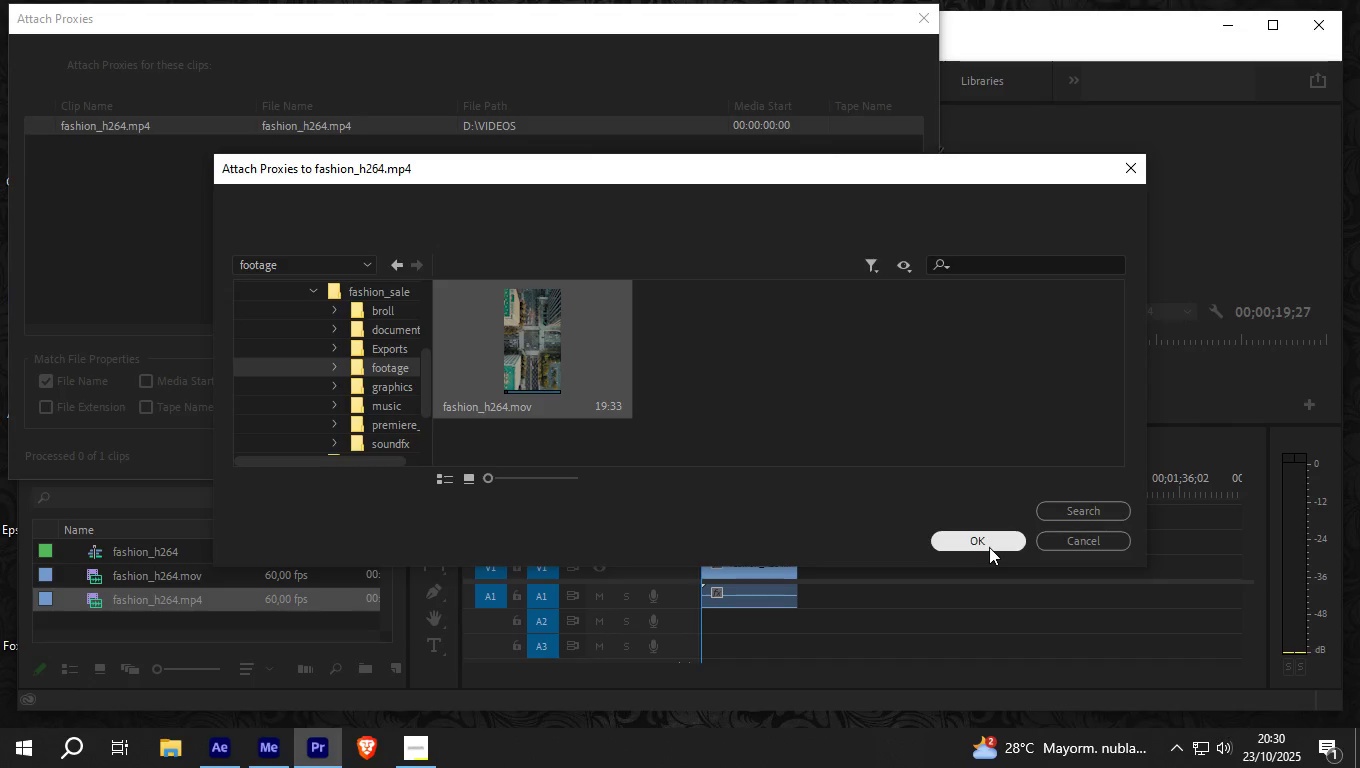 
left_click([989, 547])
 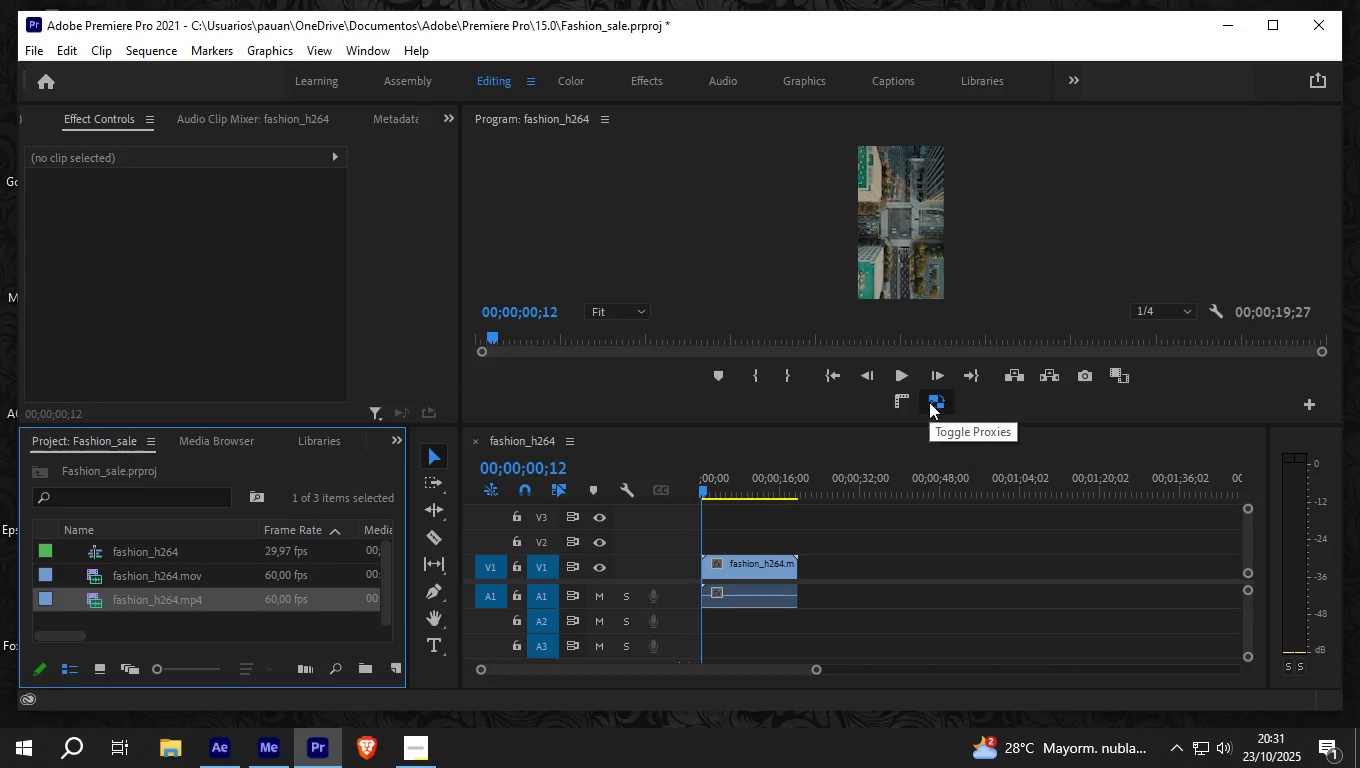 
key(Space)
 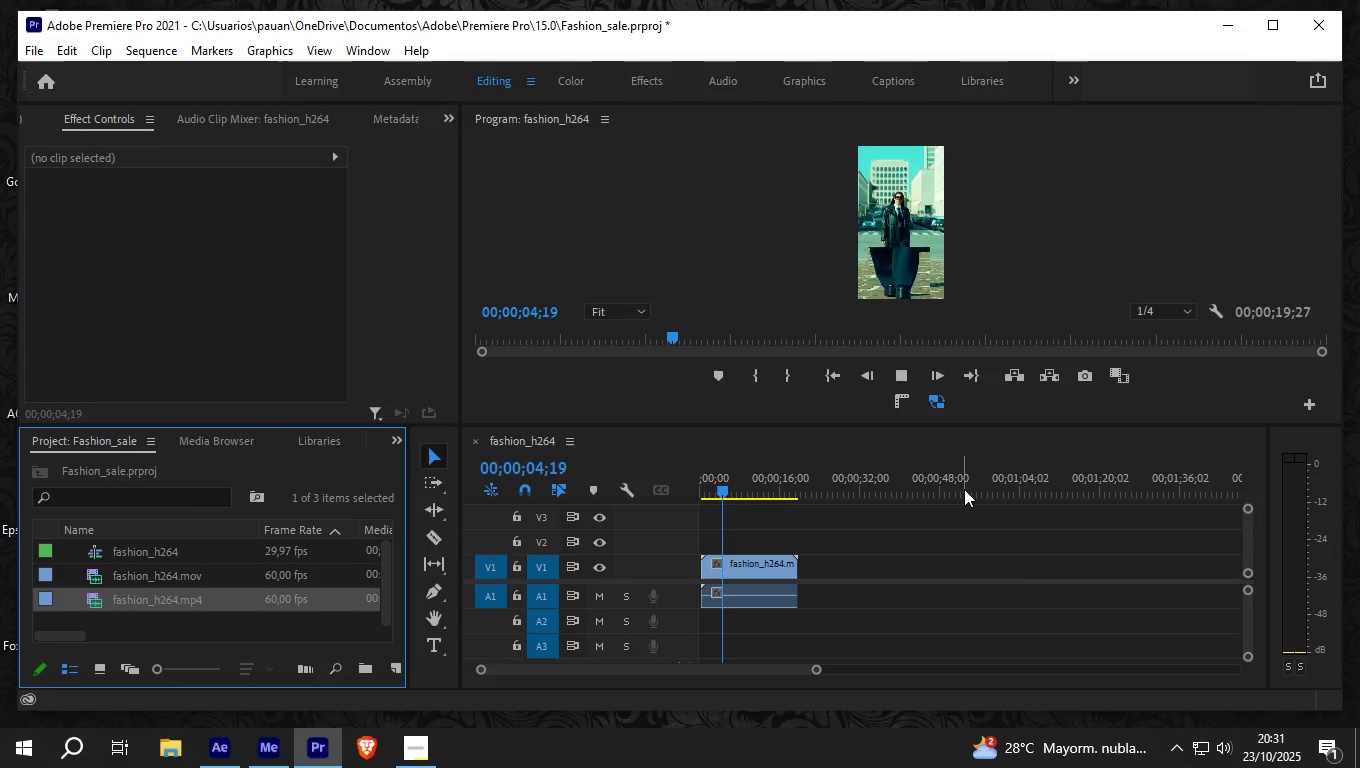 
wait(5.92)
 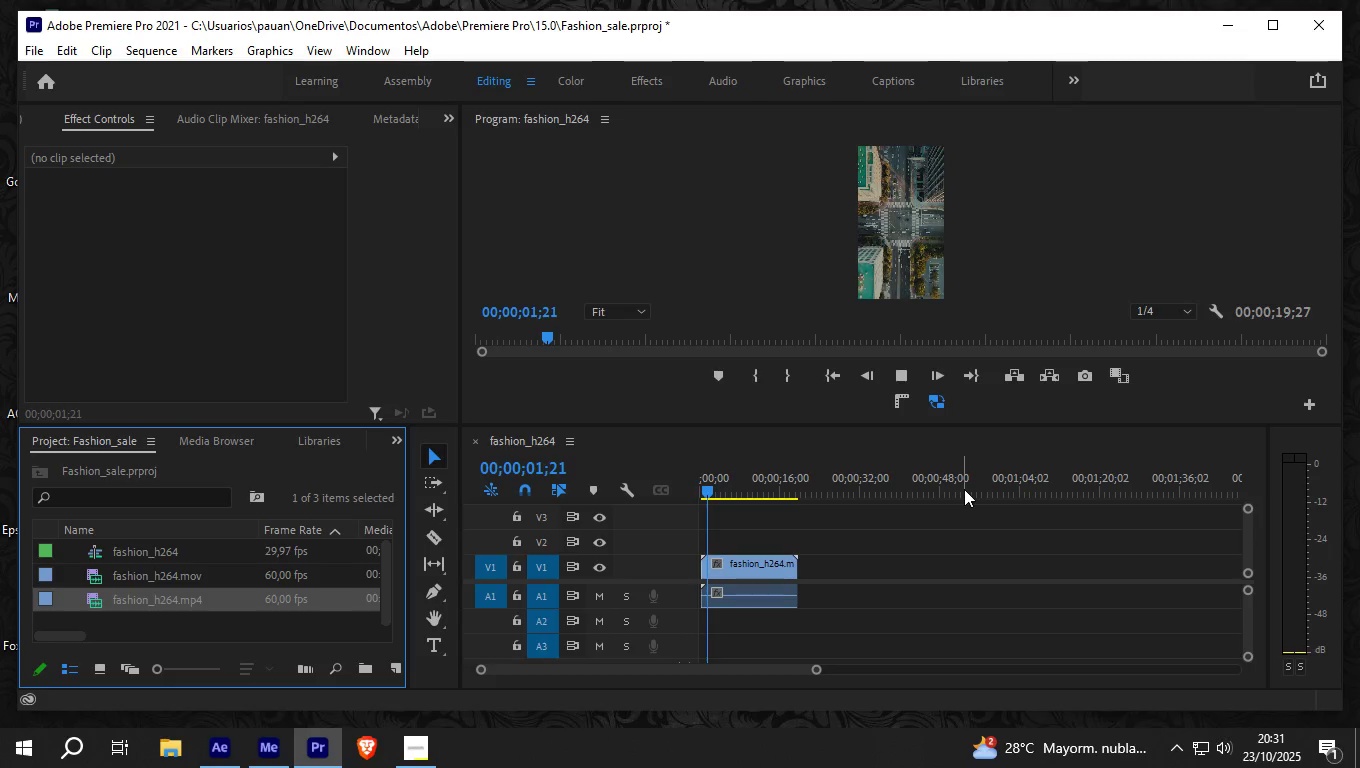 
mouse_move([883, 396])
 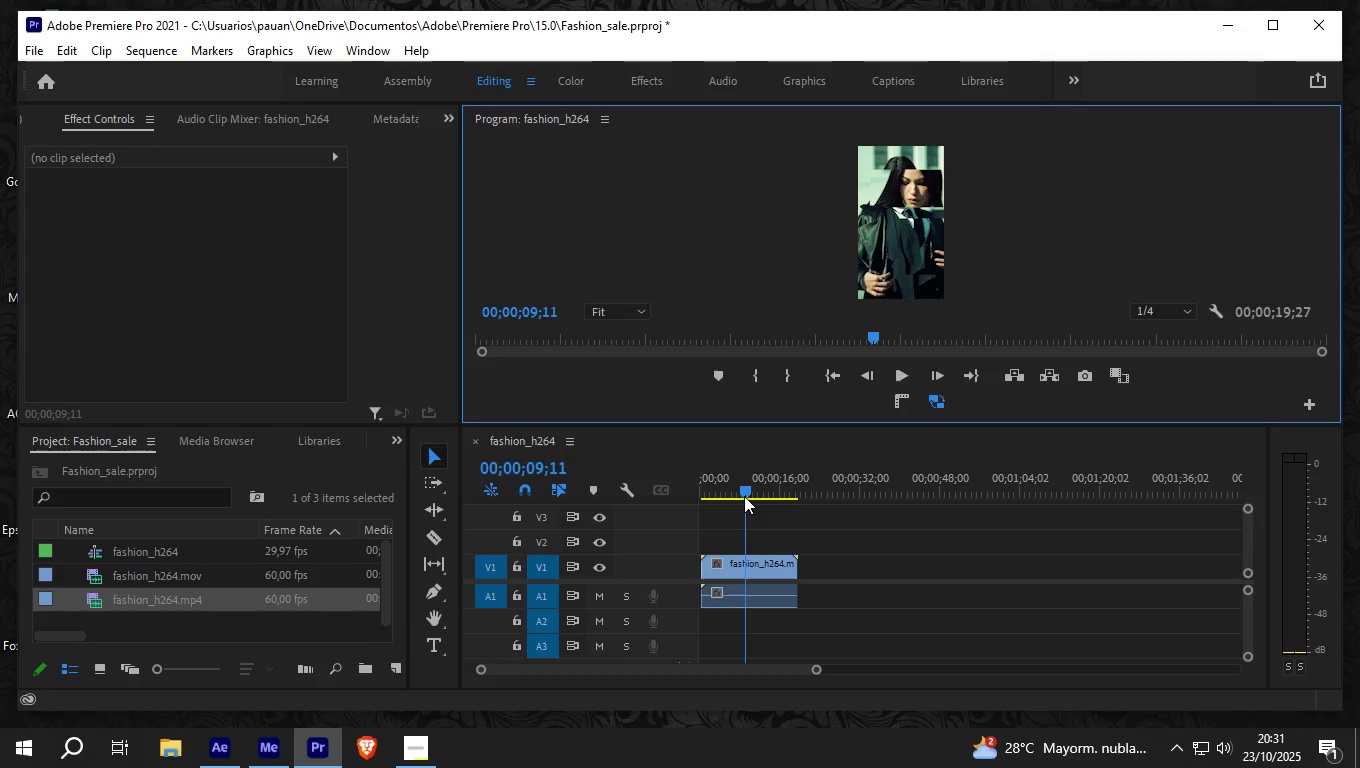 
left_click_drag(start_coordinate=[744, 495], to_coordinate=[654, 499])
 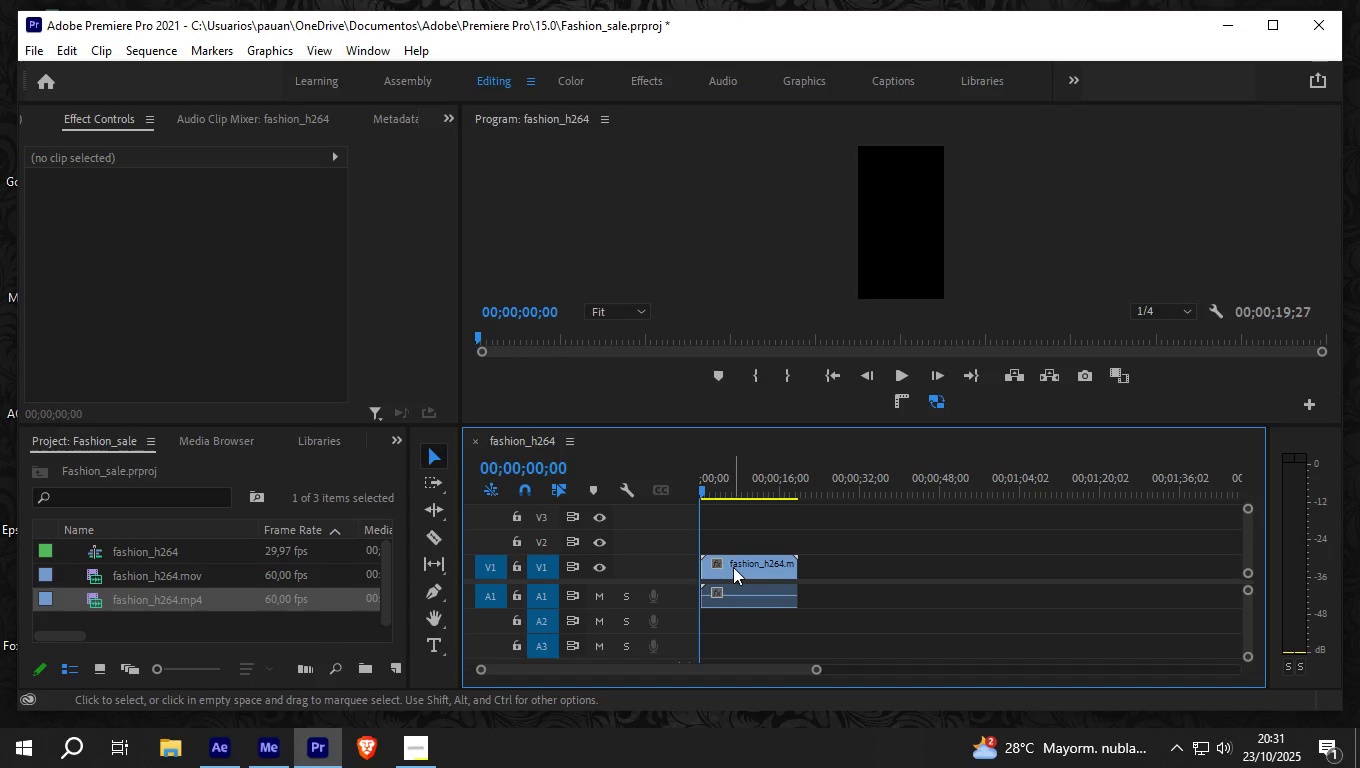 
right_click([734, 567])
 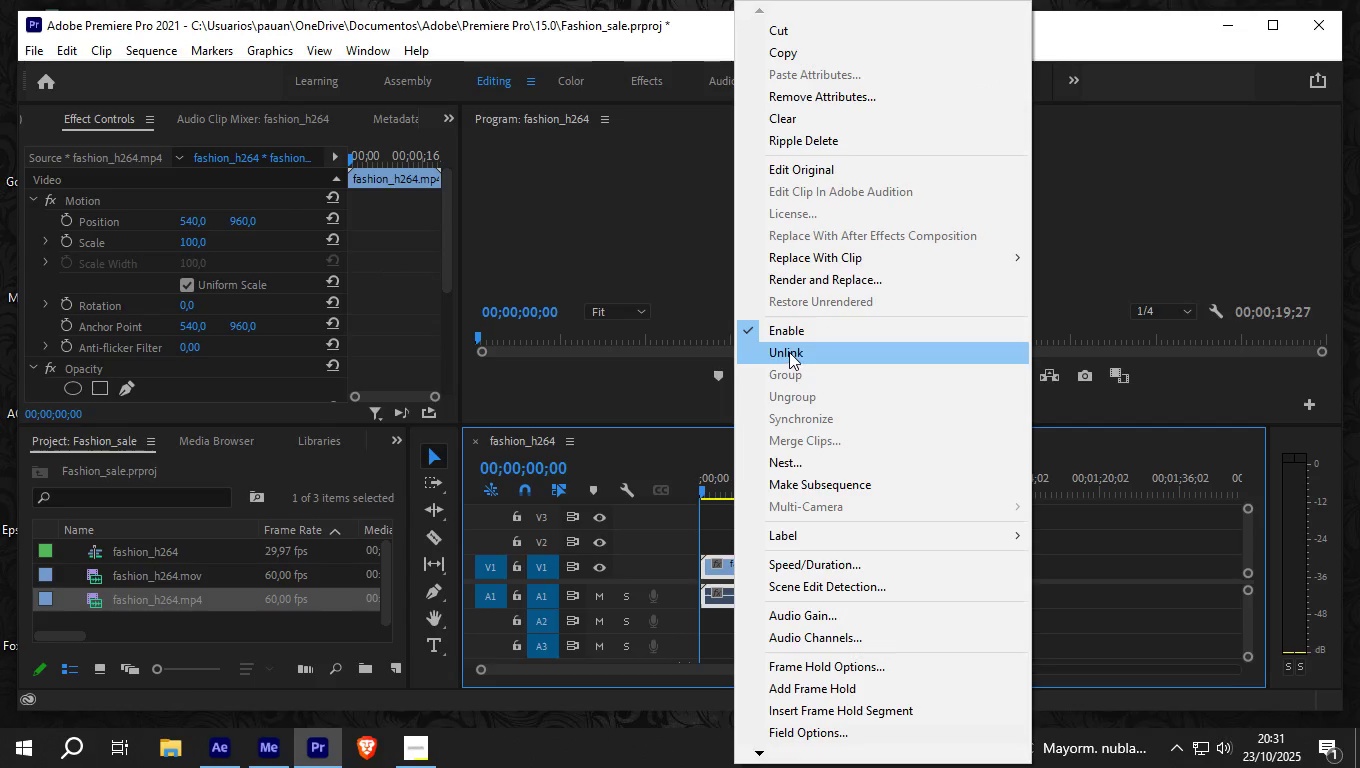 
left_click([789, 352])
 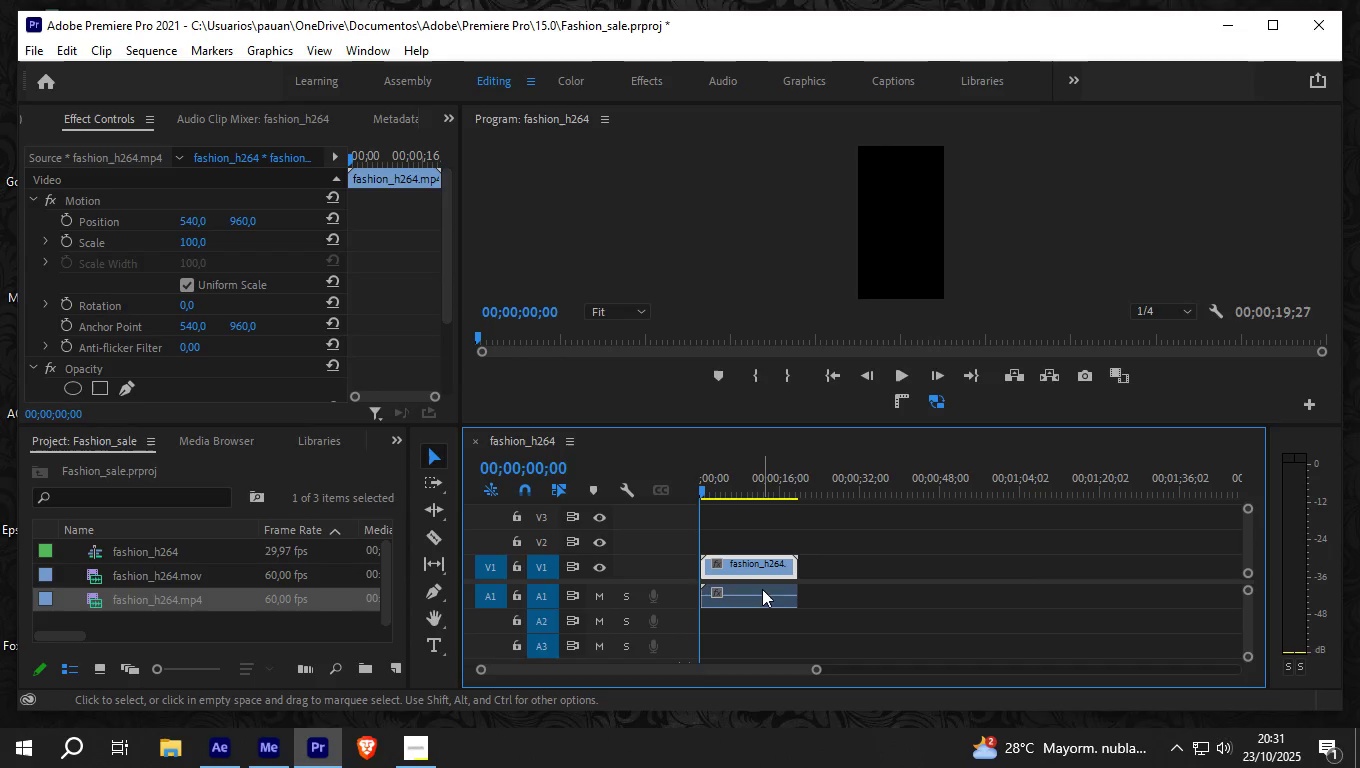 
left_click([762, 589])
 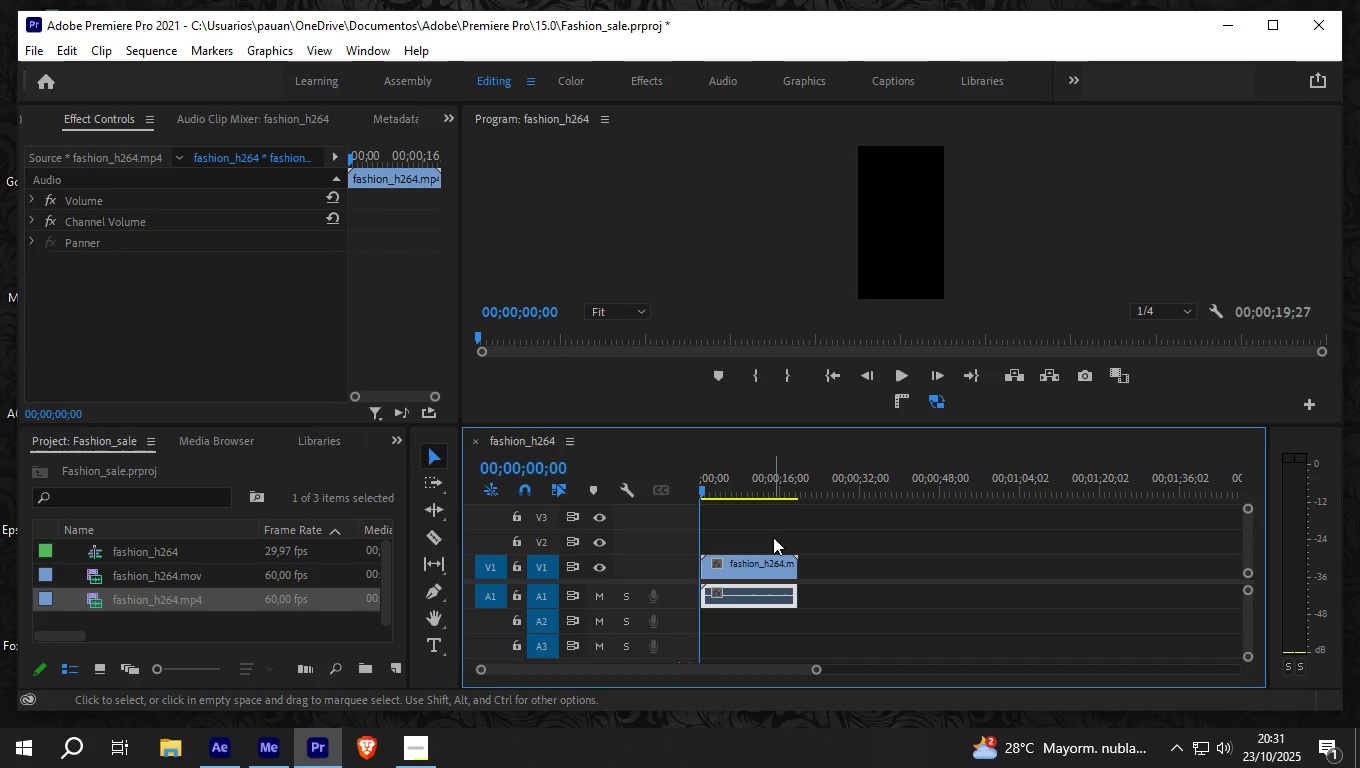 
key(Delete)
 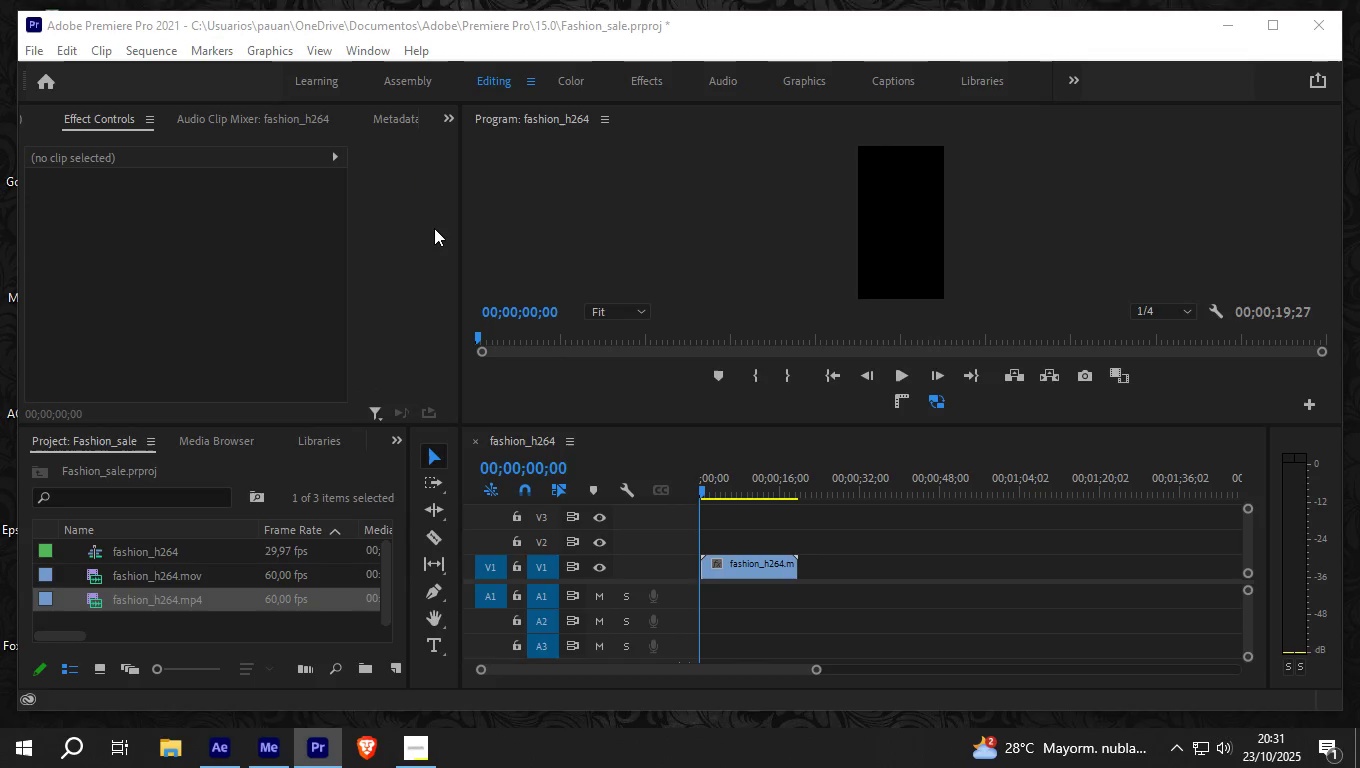 
wait(8.58)
 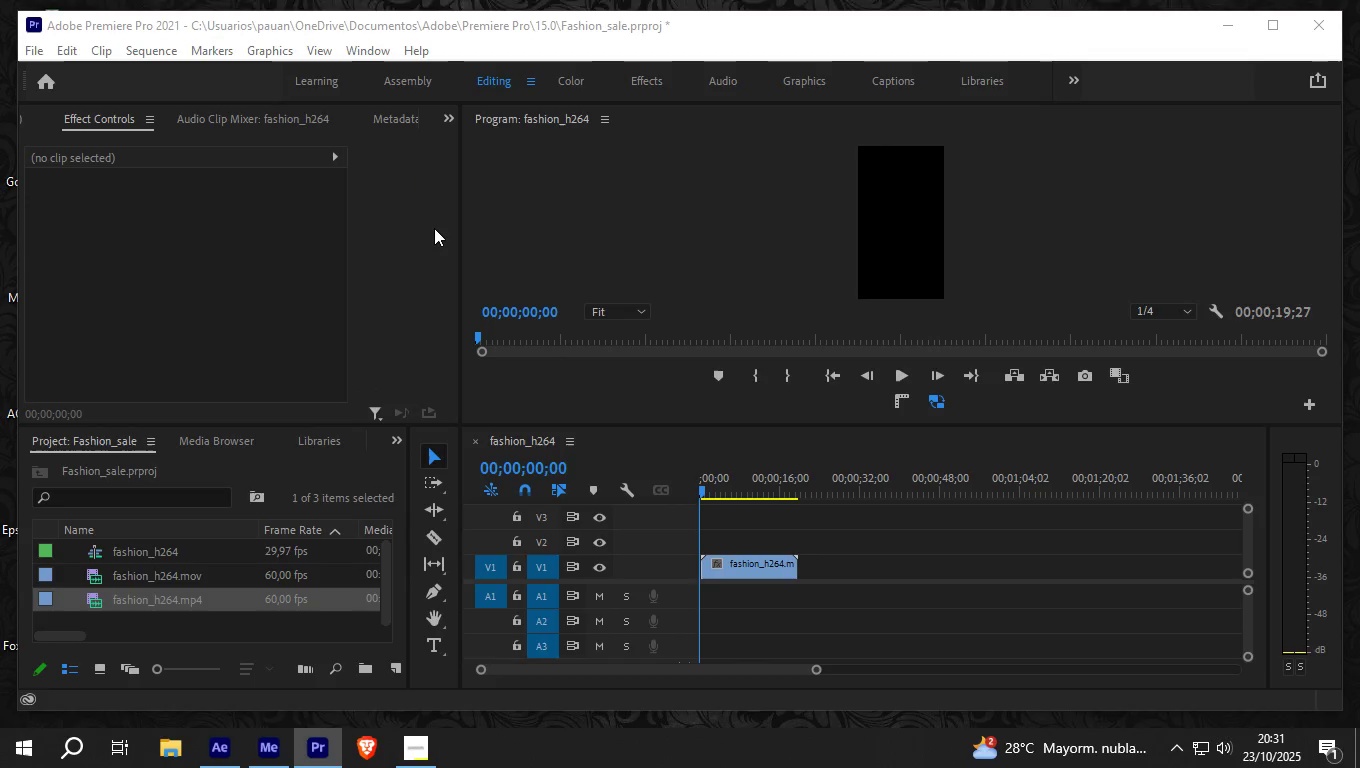 
type(pexels music)
 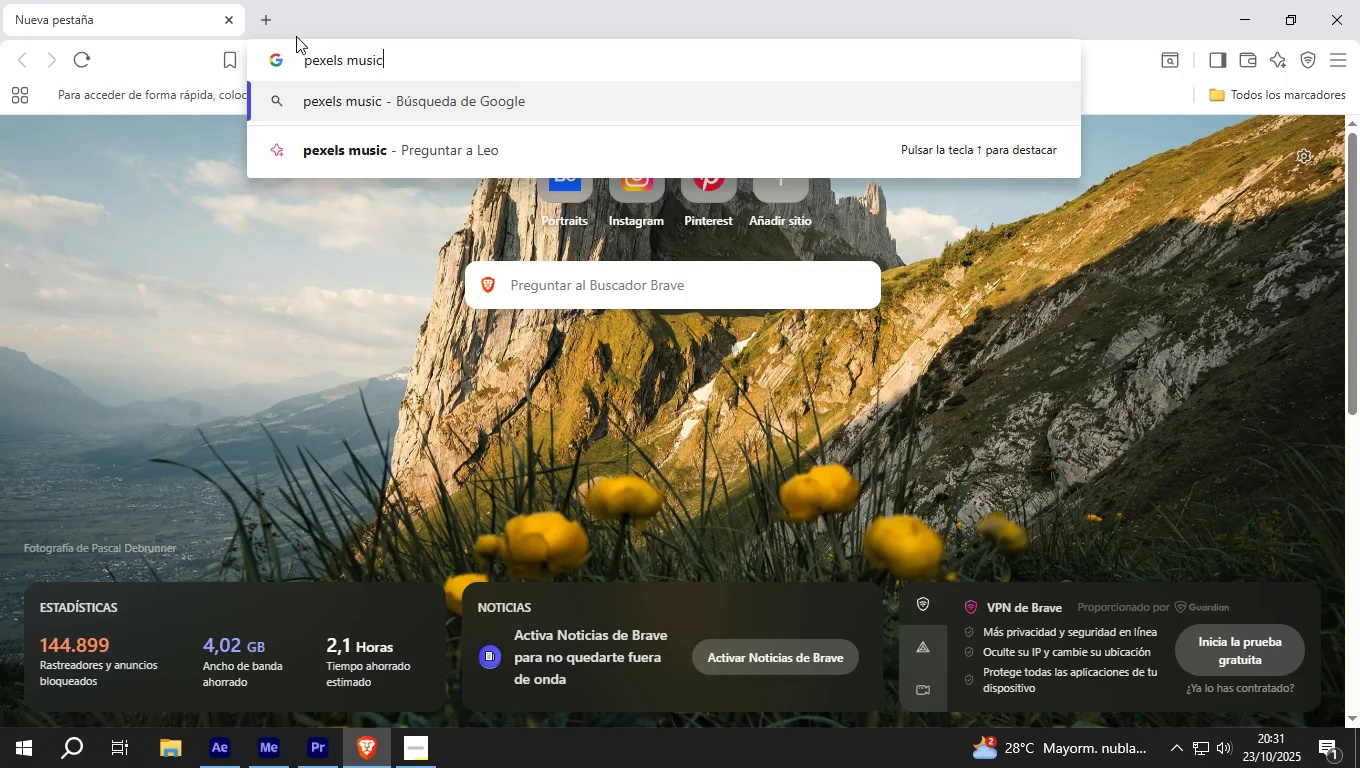 
key(Enter)
 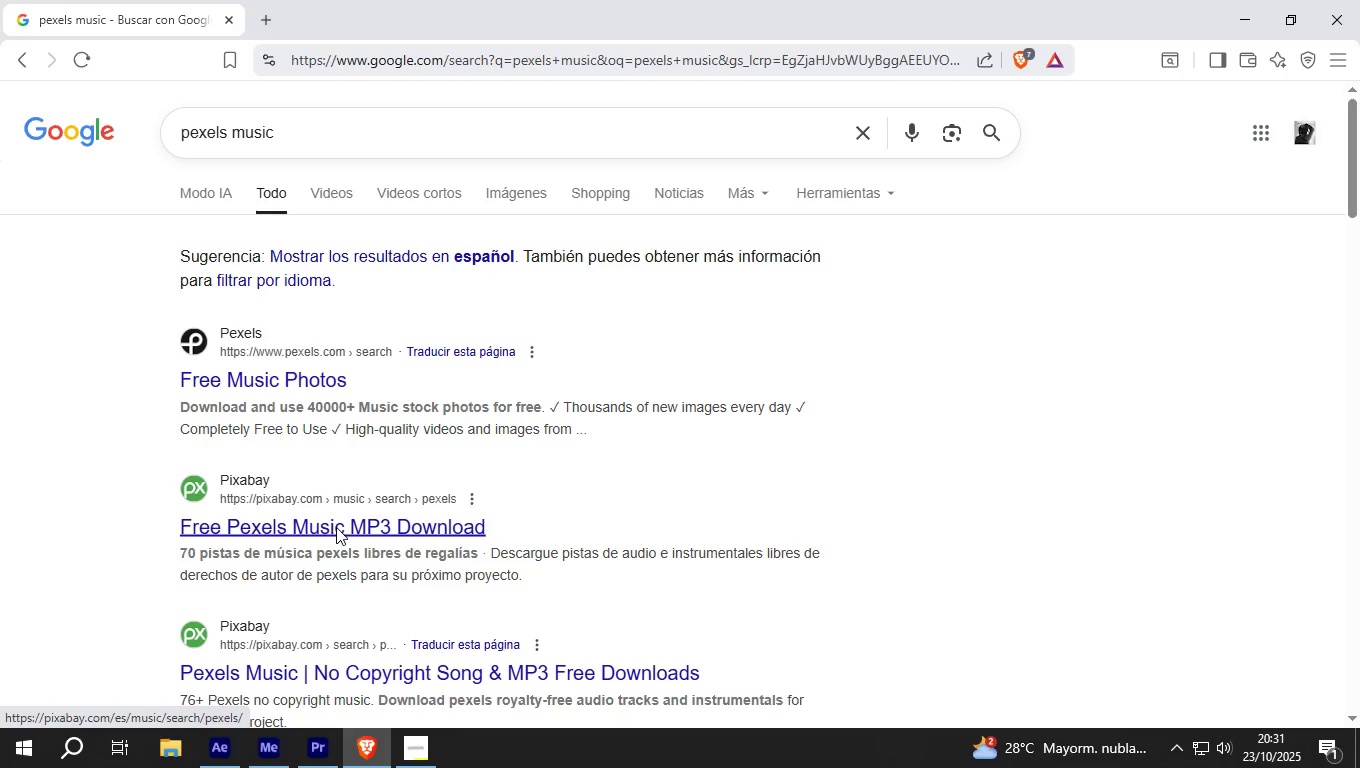 
wait(6.28)
 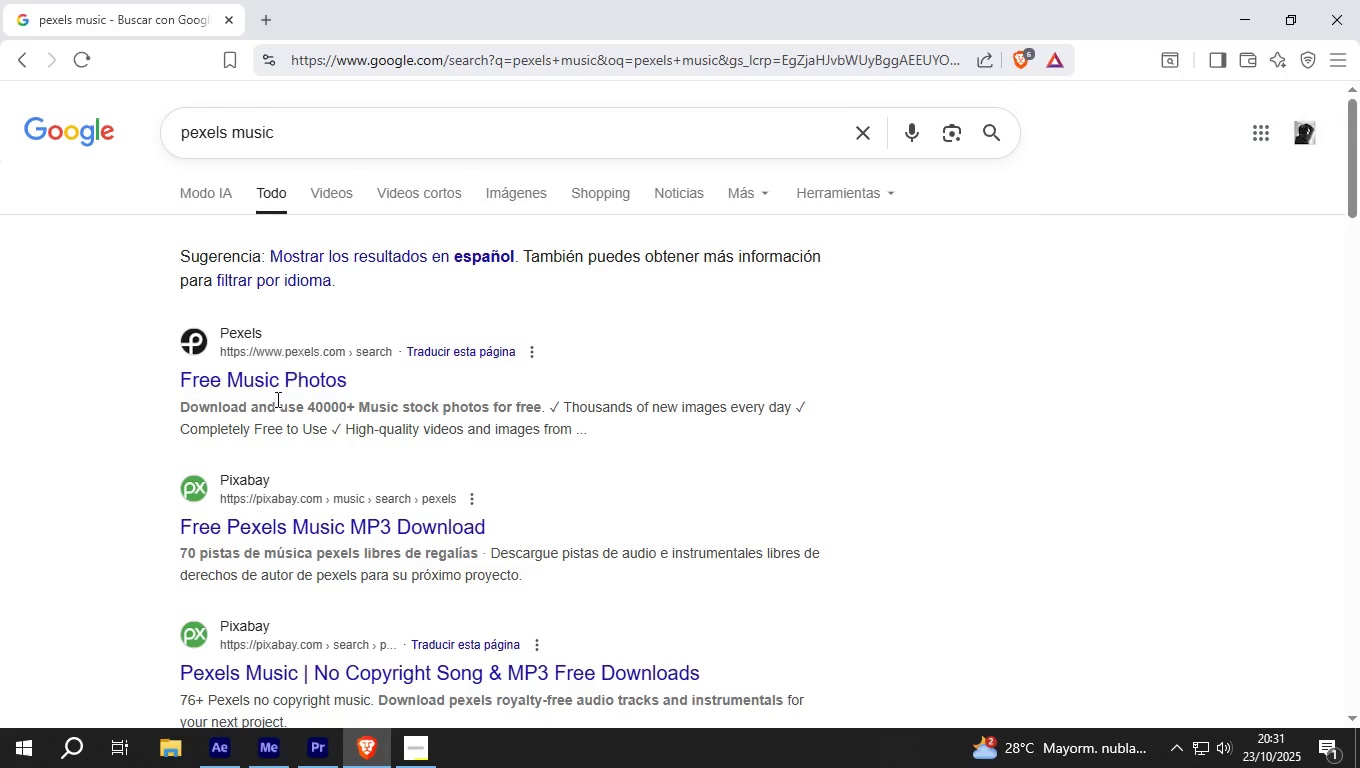 
left_click([336, 527])
 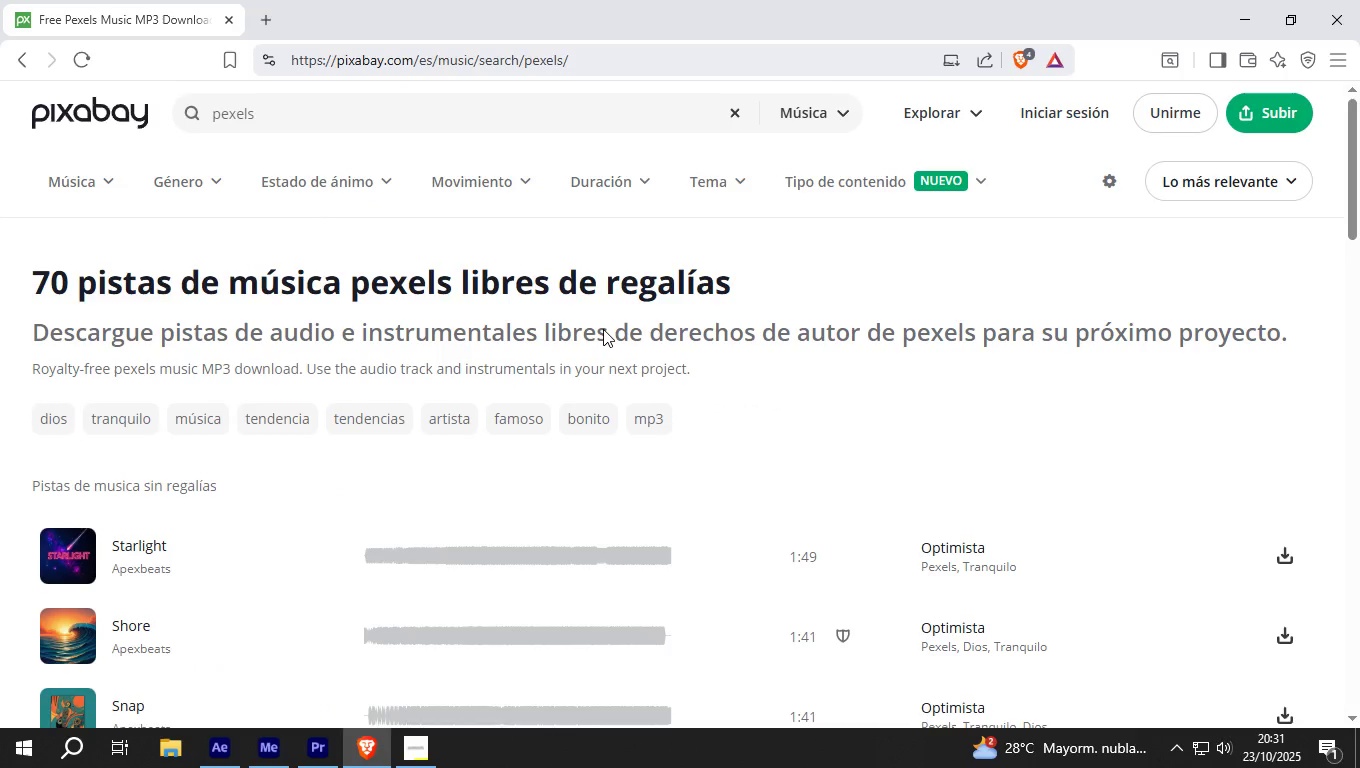 
wait(9.76)
 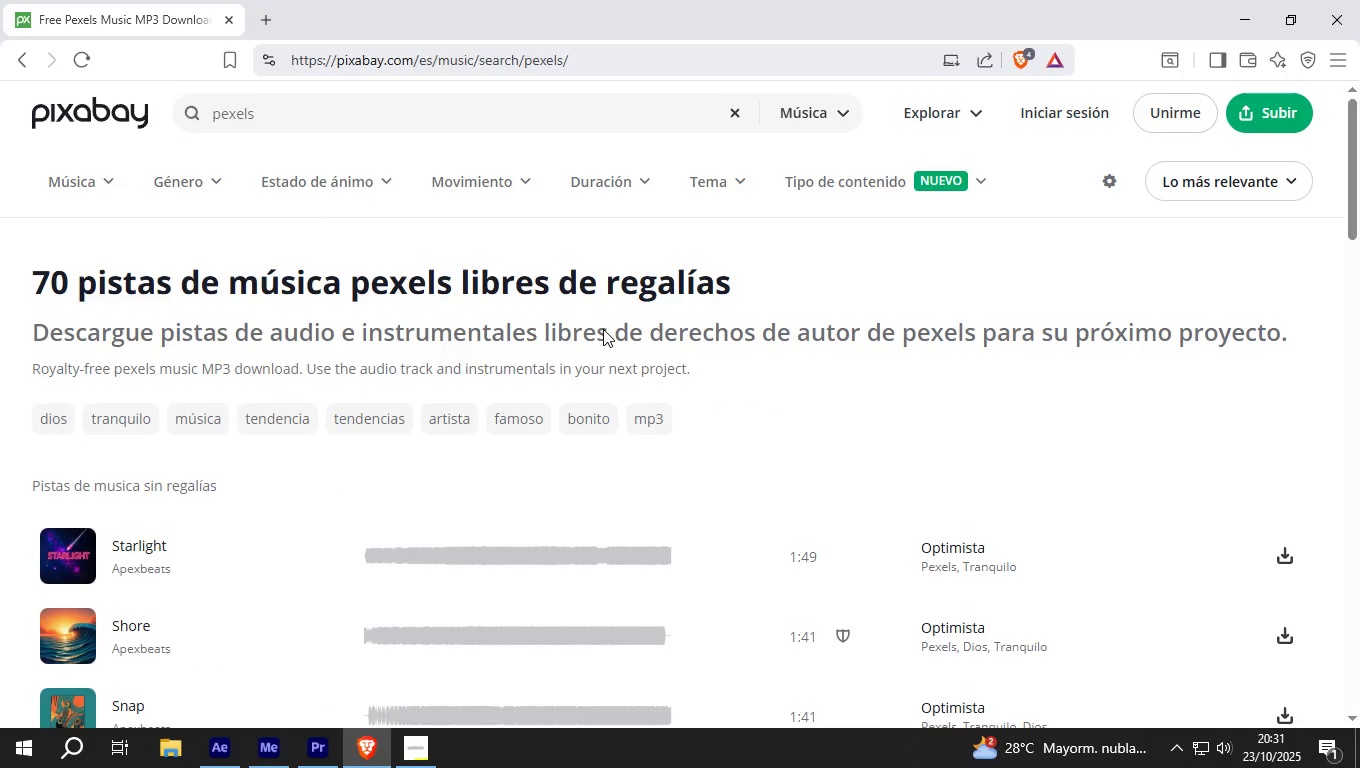 
left_click([289, 427])
 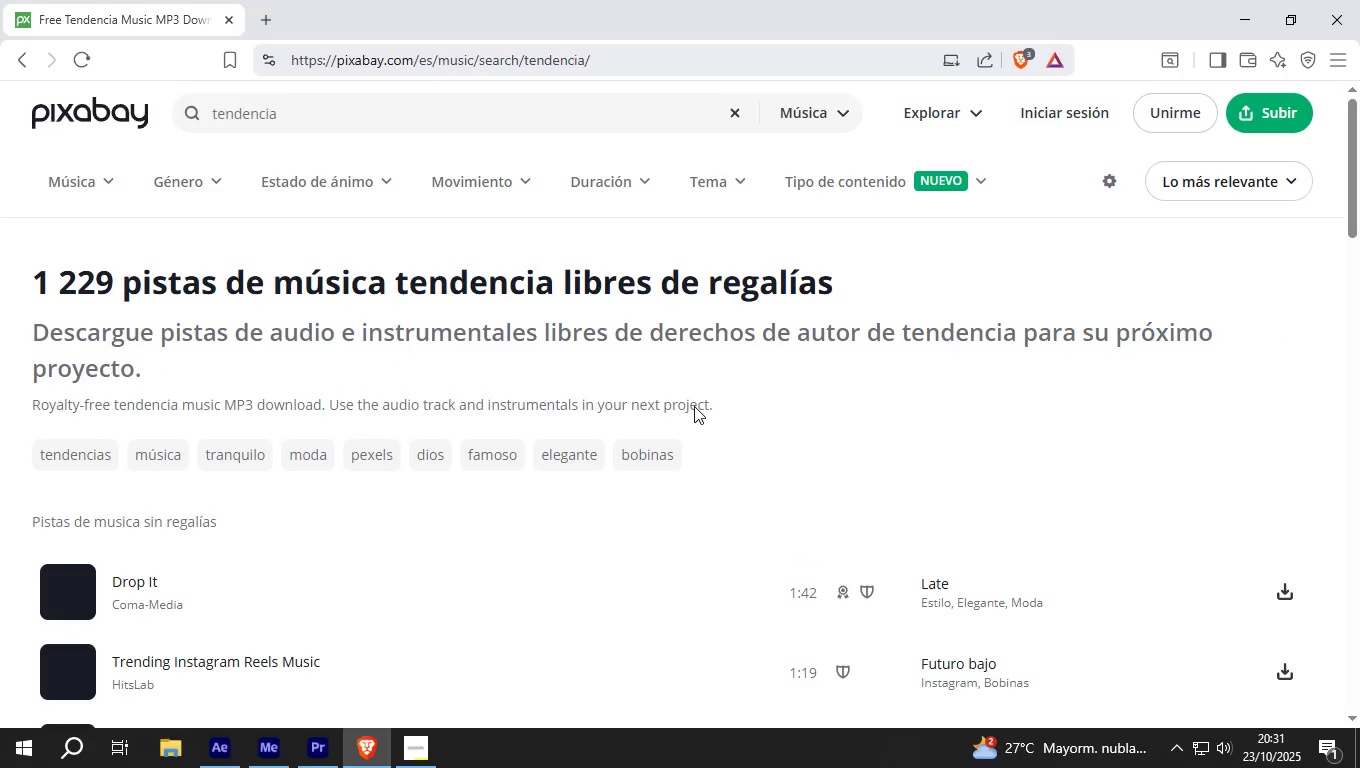 
scroll: coordinate [687, 403], scroll_direction: down, amount: 1.0
 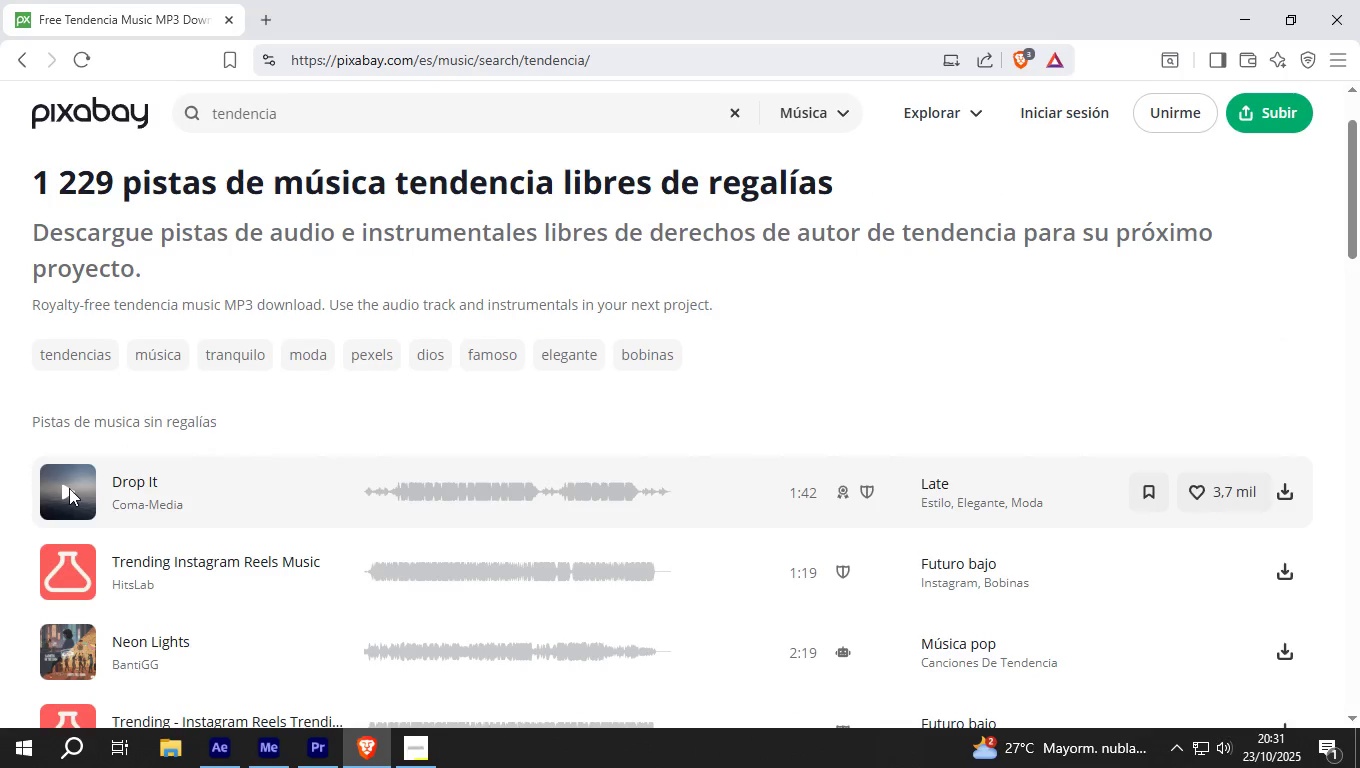 
left_click([69, 488])
 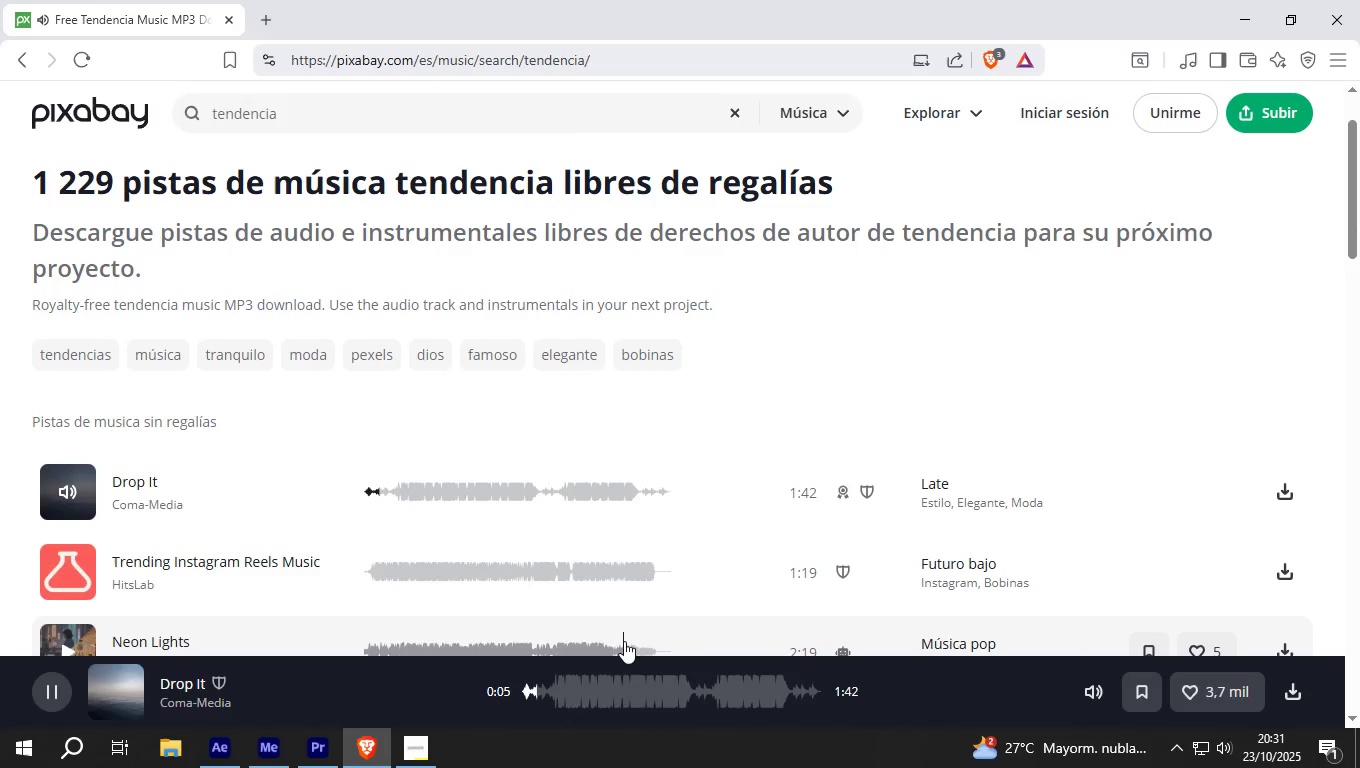 
wait(7.67)
 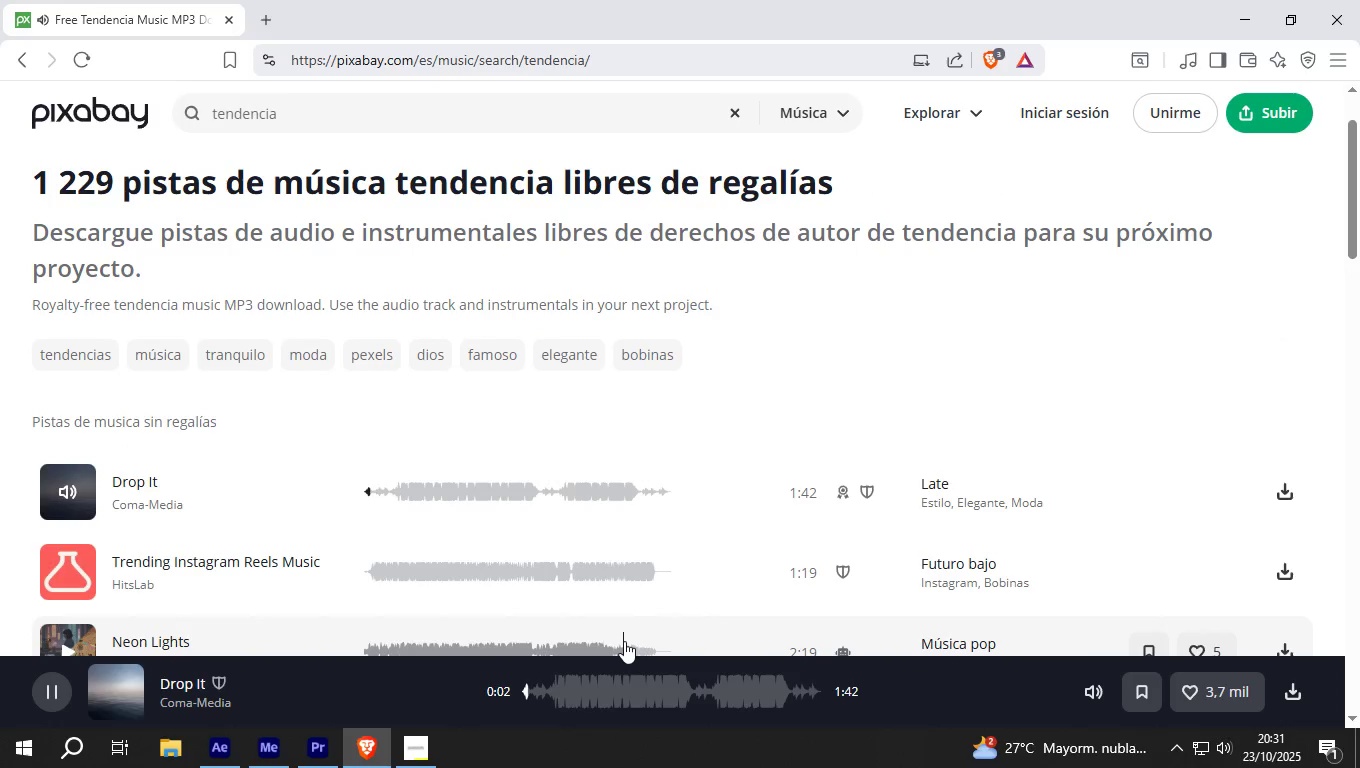 
left_click([72, 483])
 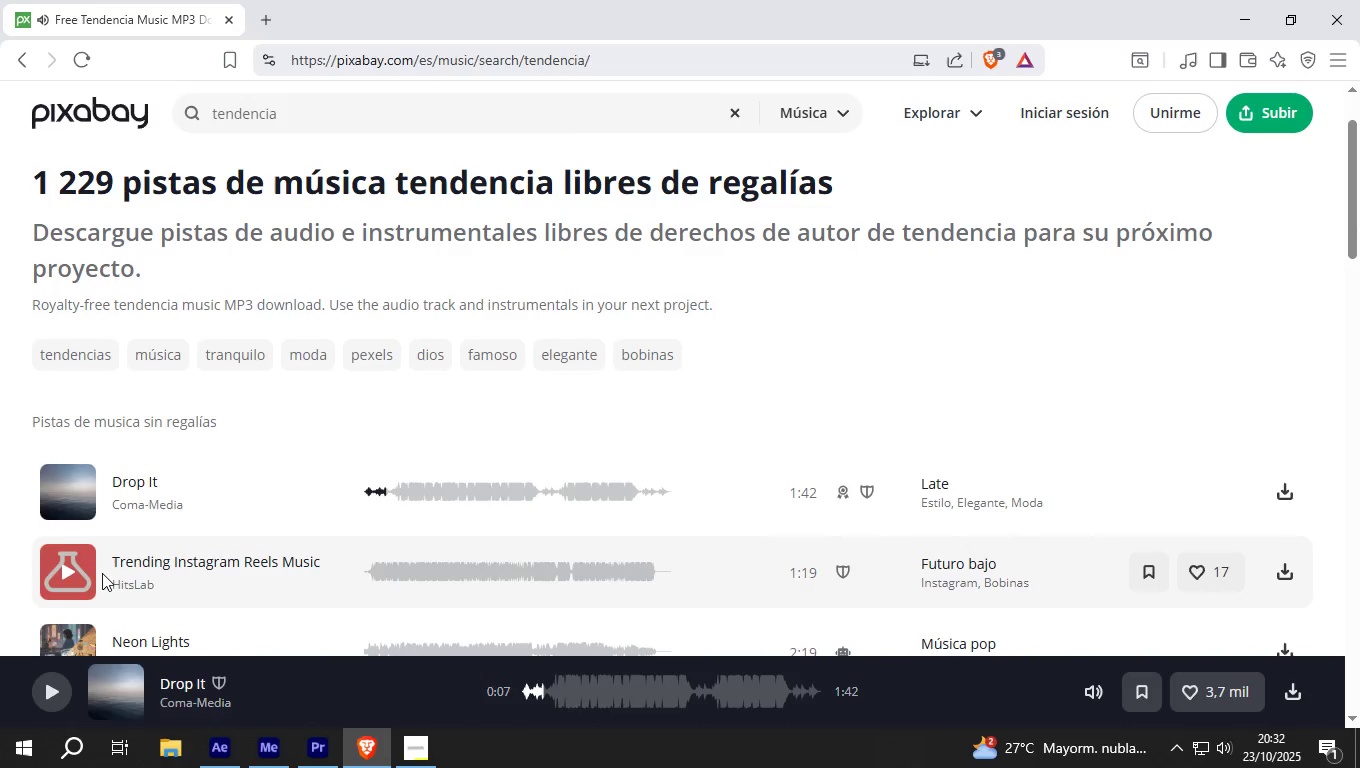 
left_click([56, 568])
 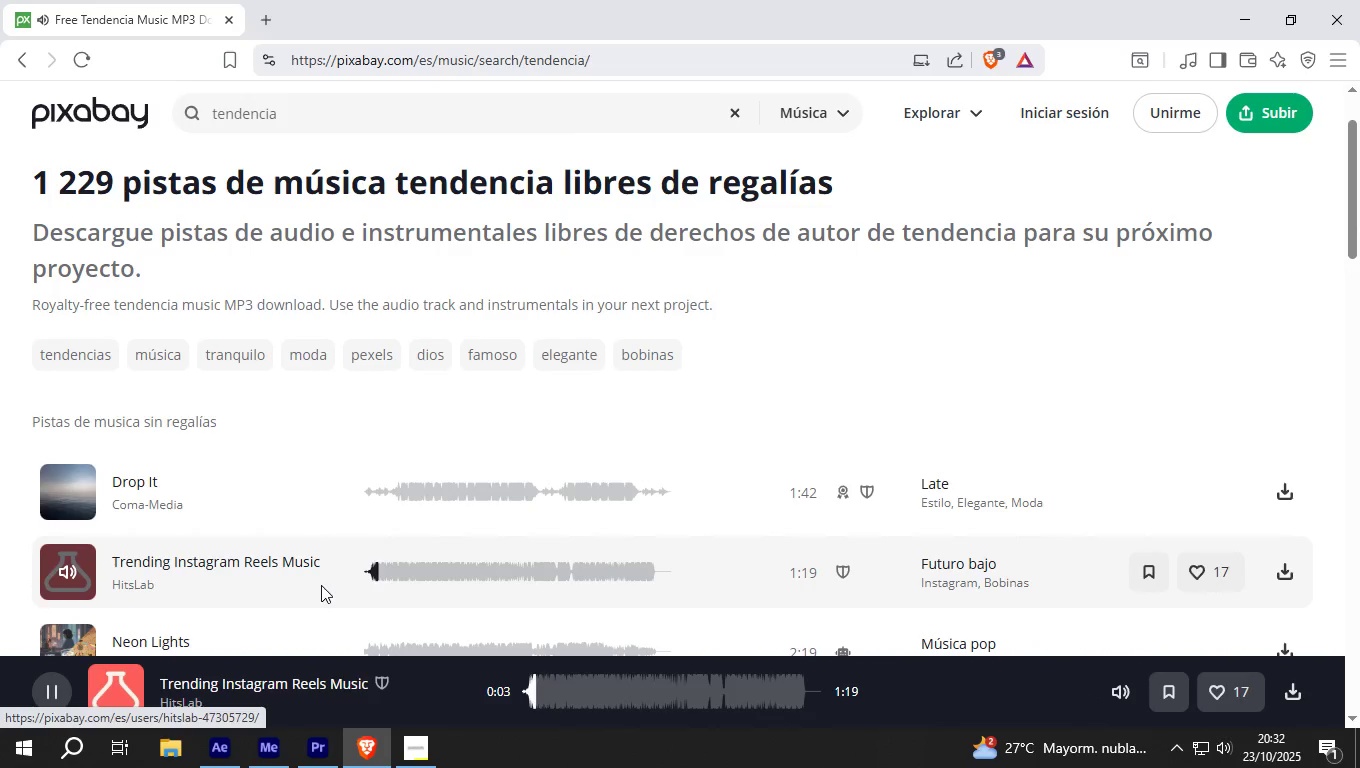 
wait(5.69)
 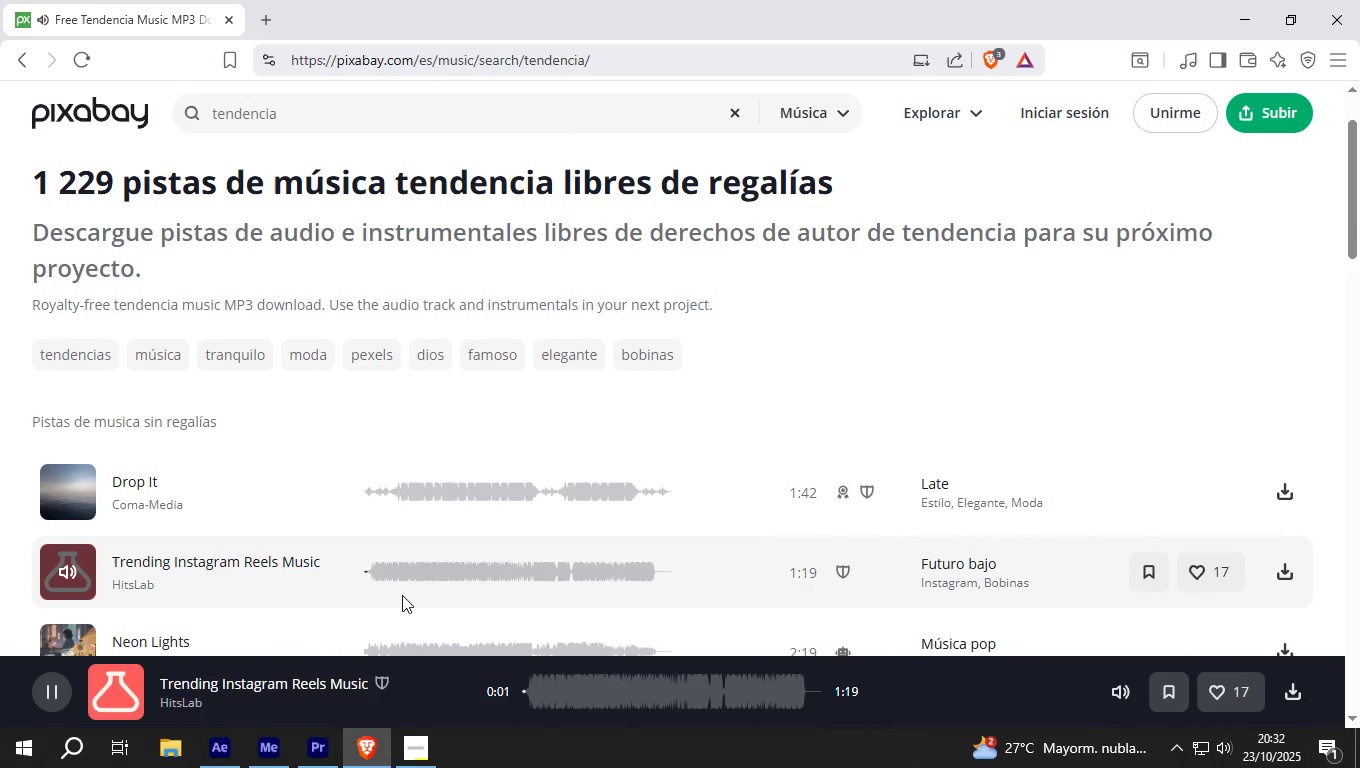 
left_click([67, 574])
 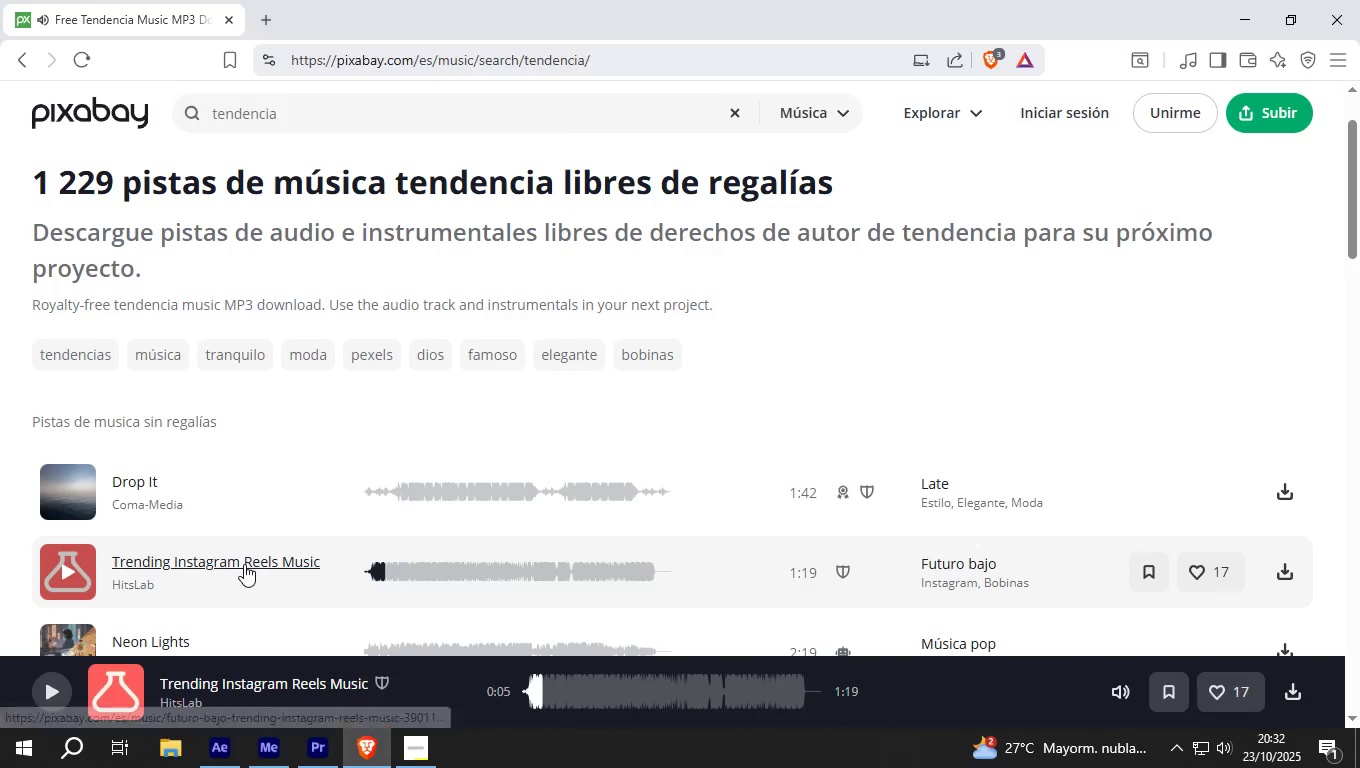 
scroll: coordinate [320, 508], scroll_direction: down, amount: 3.0
 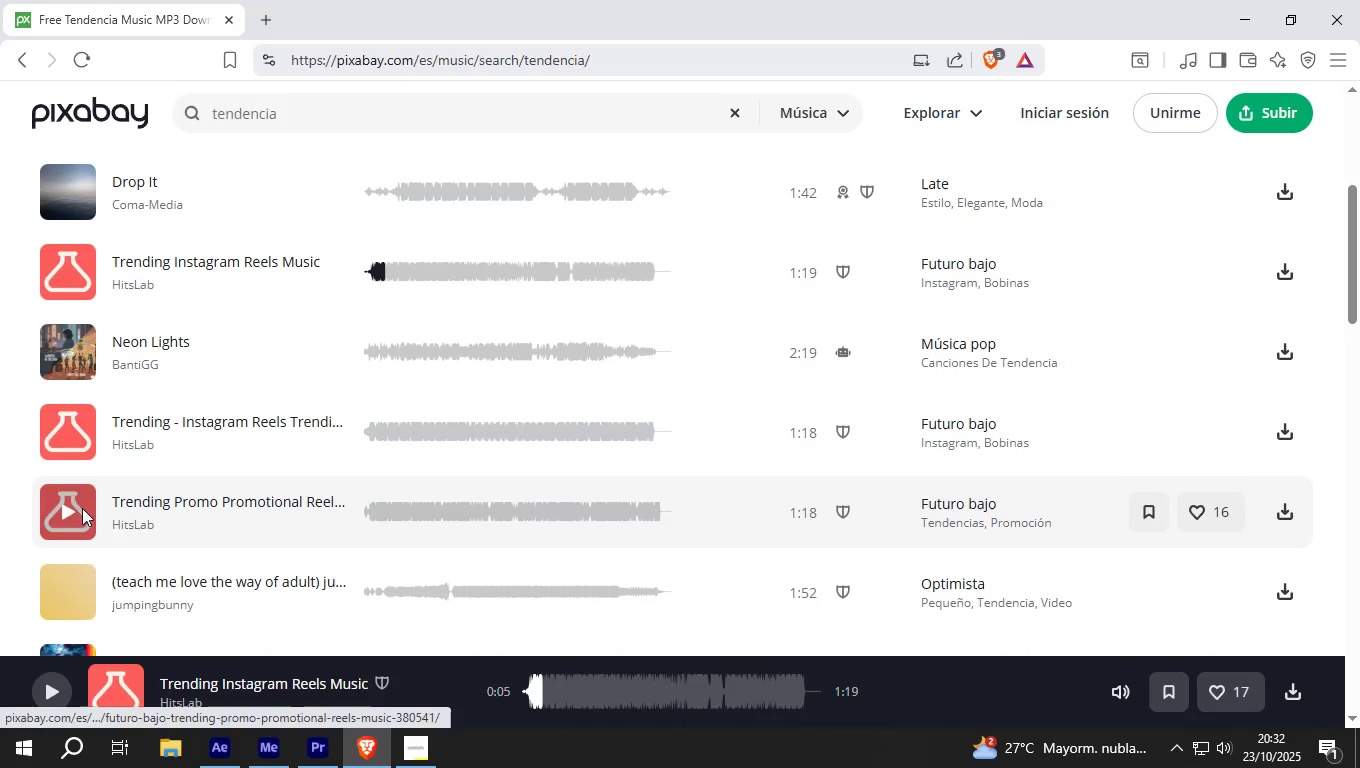 
left_click([64, 508])
 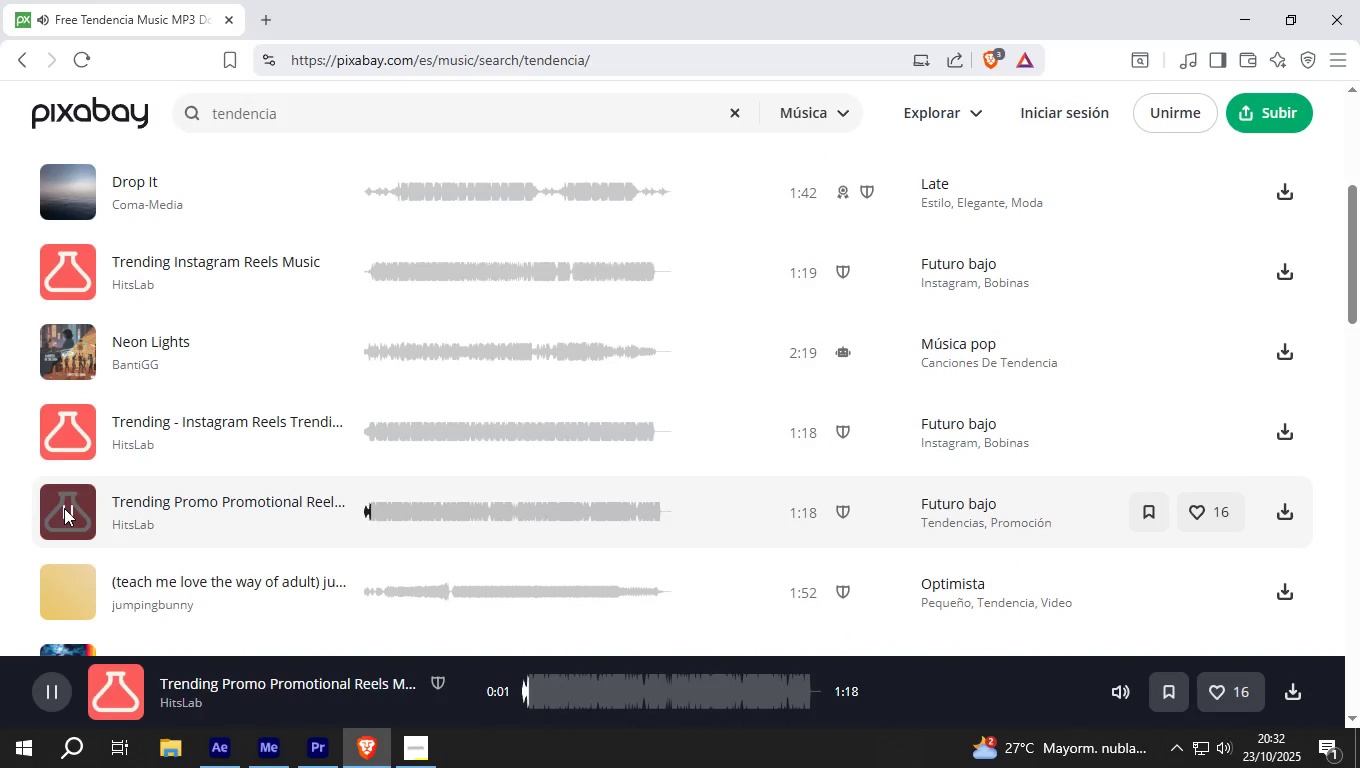 
left_click([64, 508])
 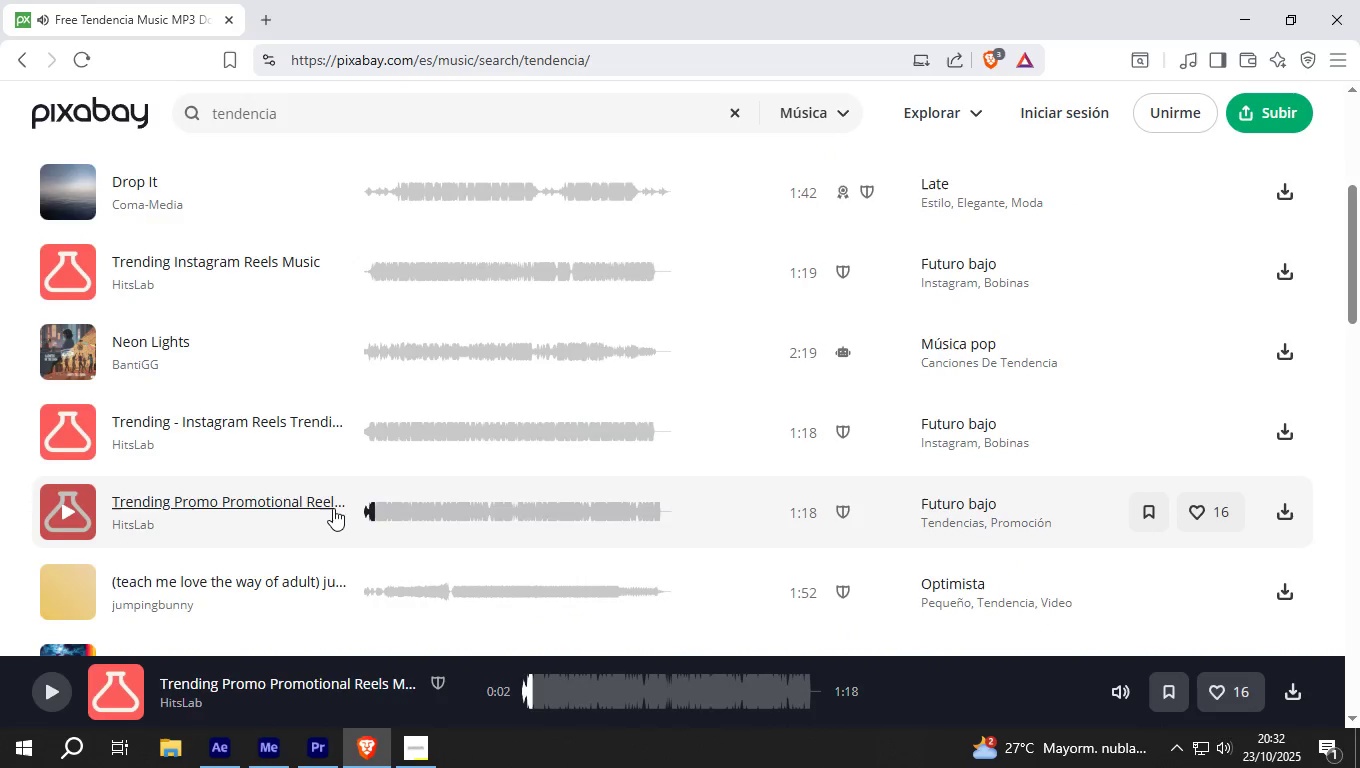 
scroll: coordinate [333, 508], scroll_direction: down, amount: 4.0
 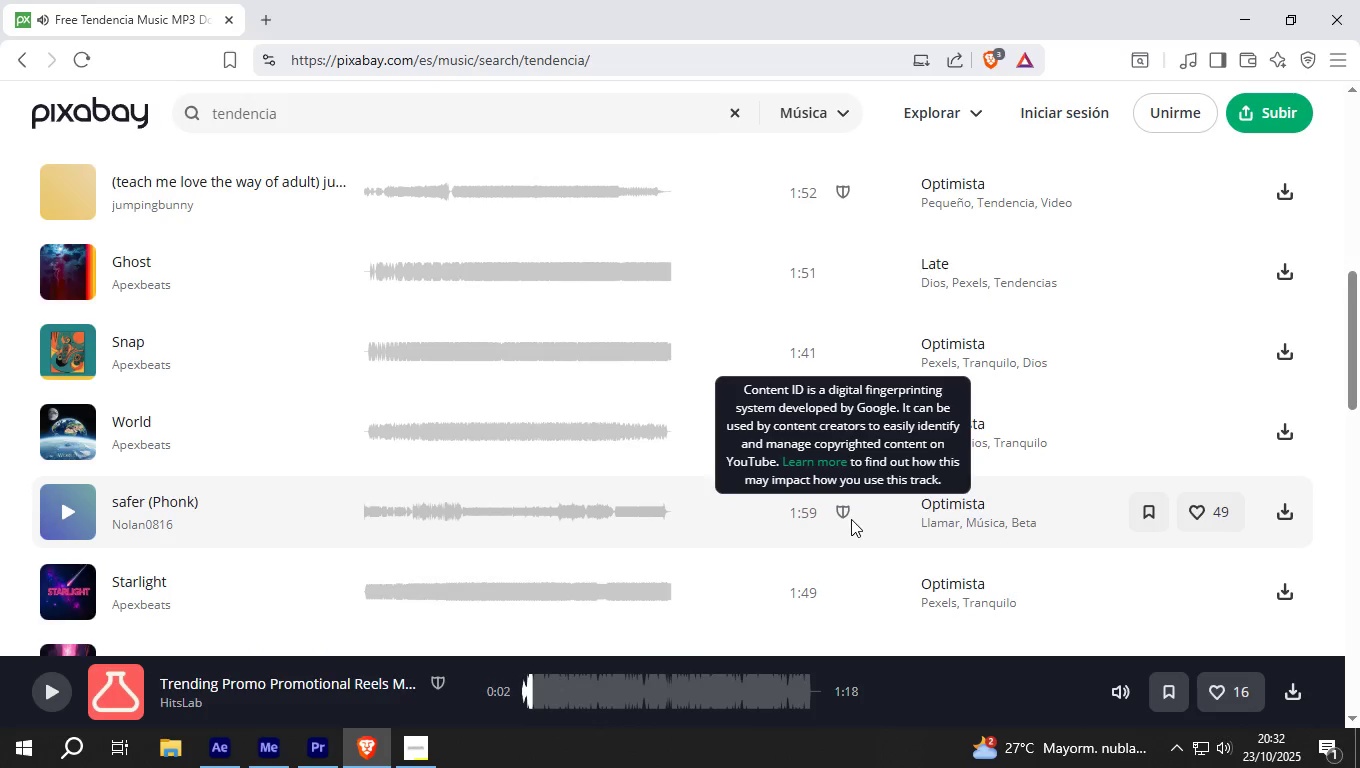 
scroll: coordinate [851, 519], scroll_direction: up, amount: 11.0
 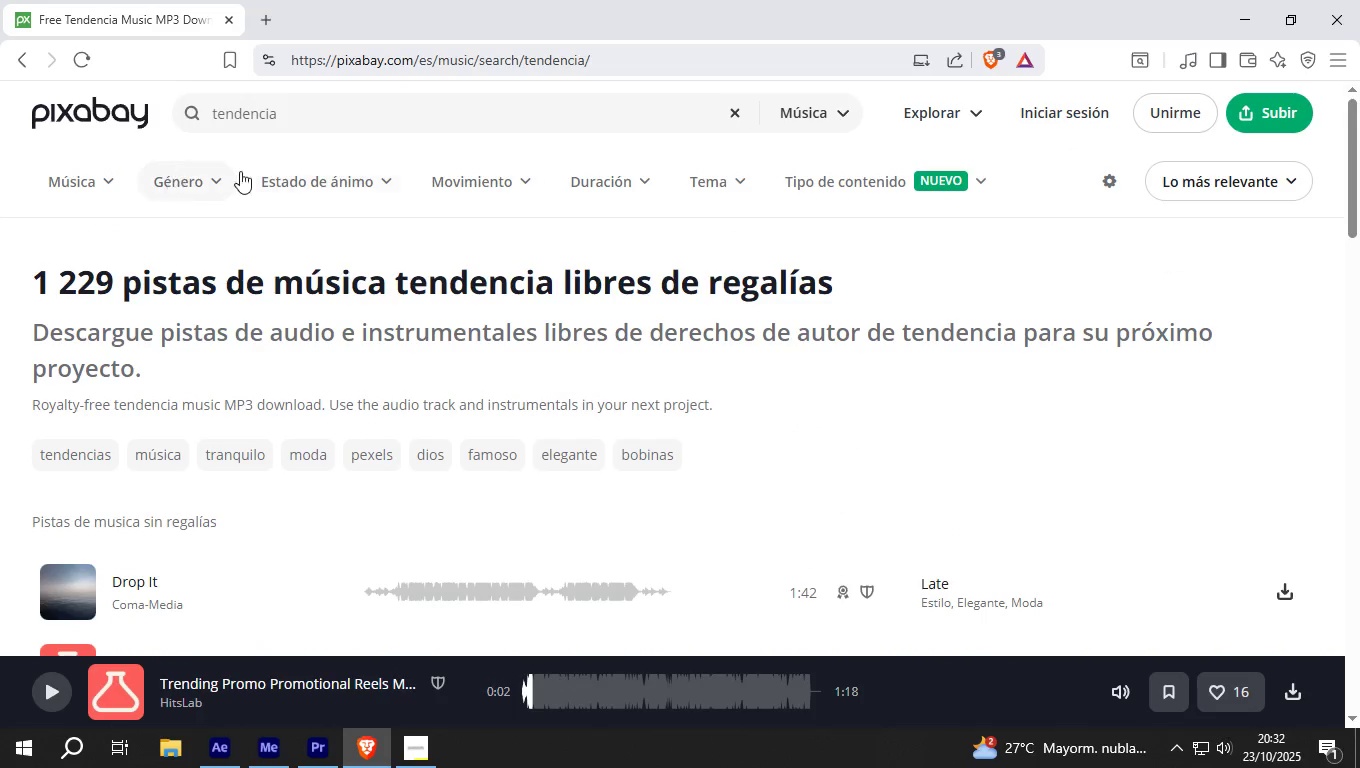 
left_click([208, 179])
 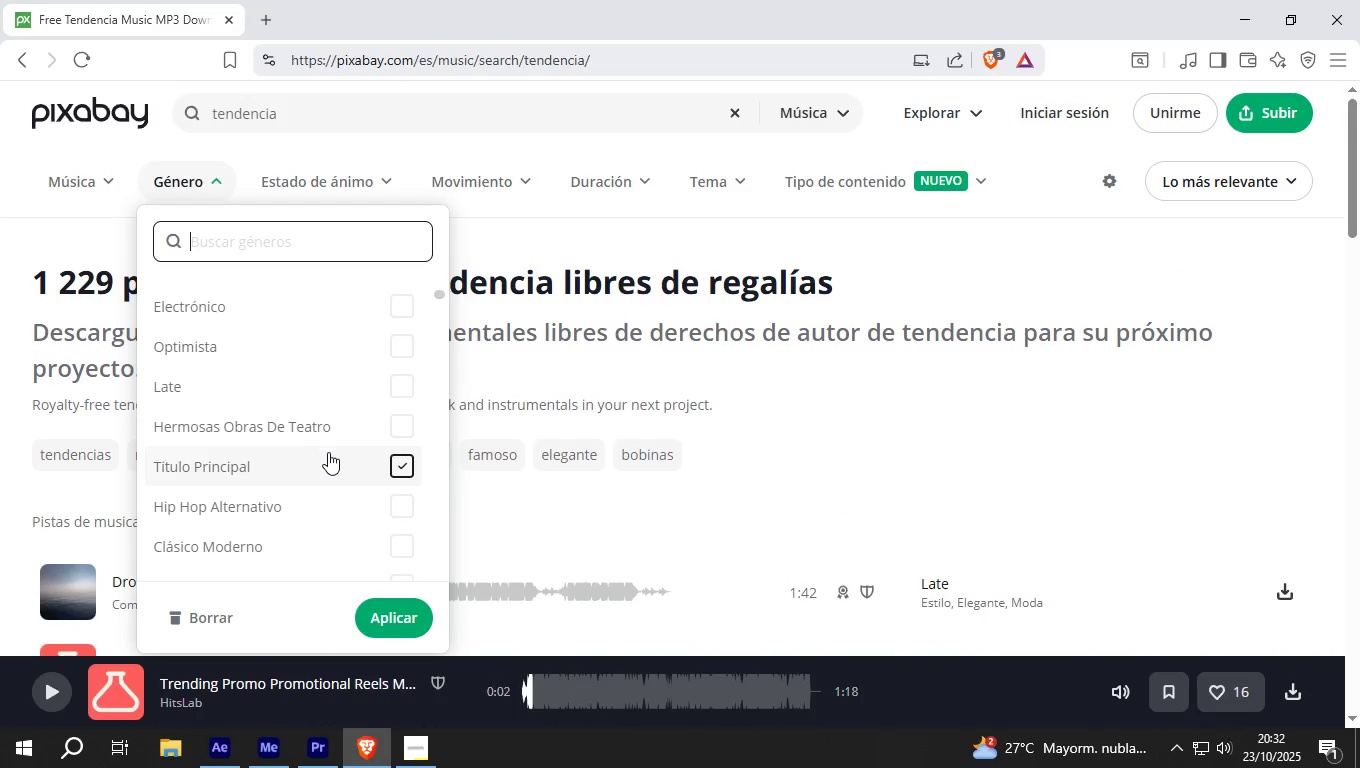 
scroll: coordinate [356, 499], scroll_direction: down, amount: 3.0
 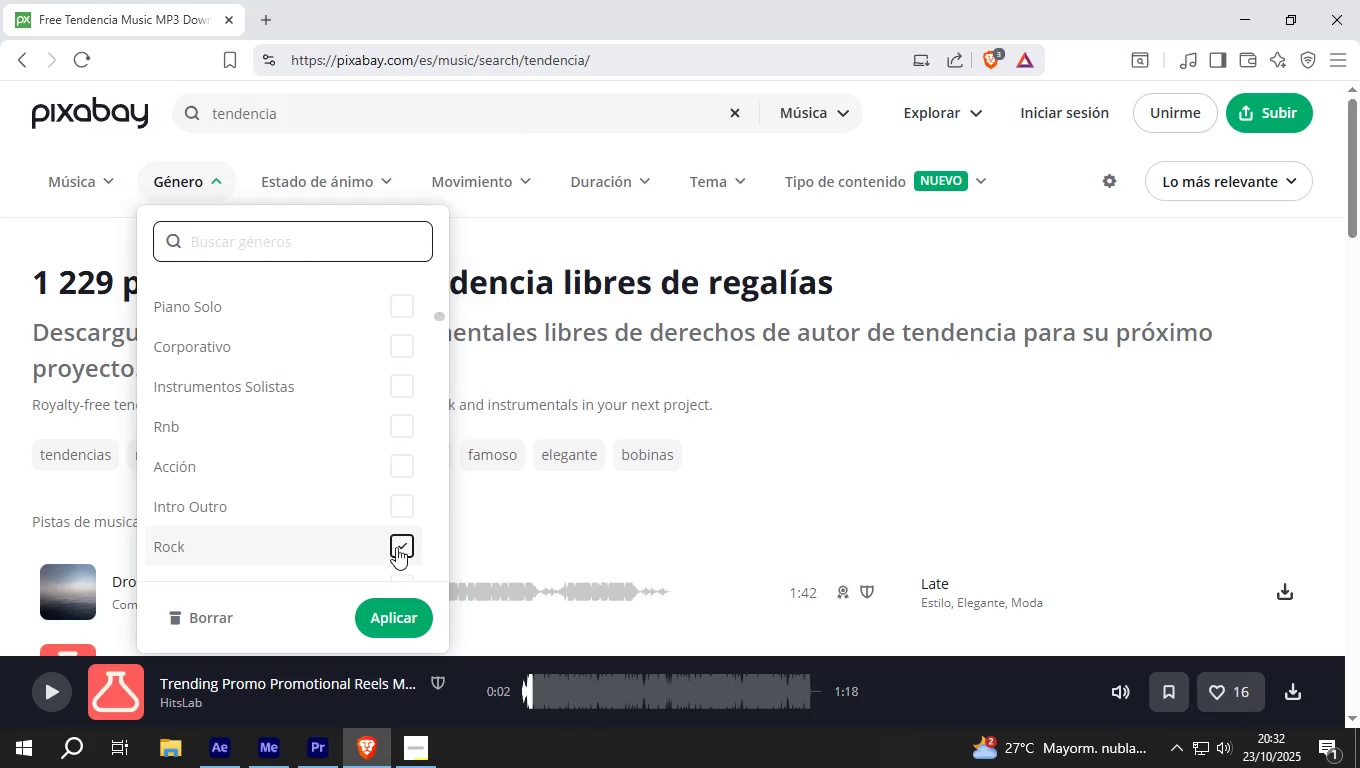 
left_click([396, 543])
 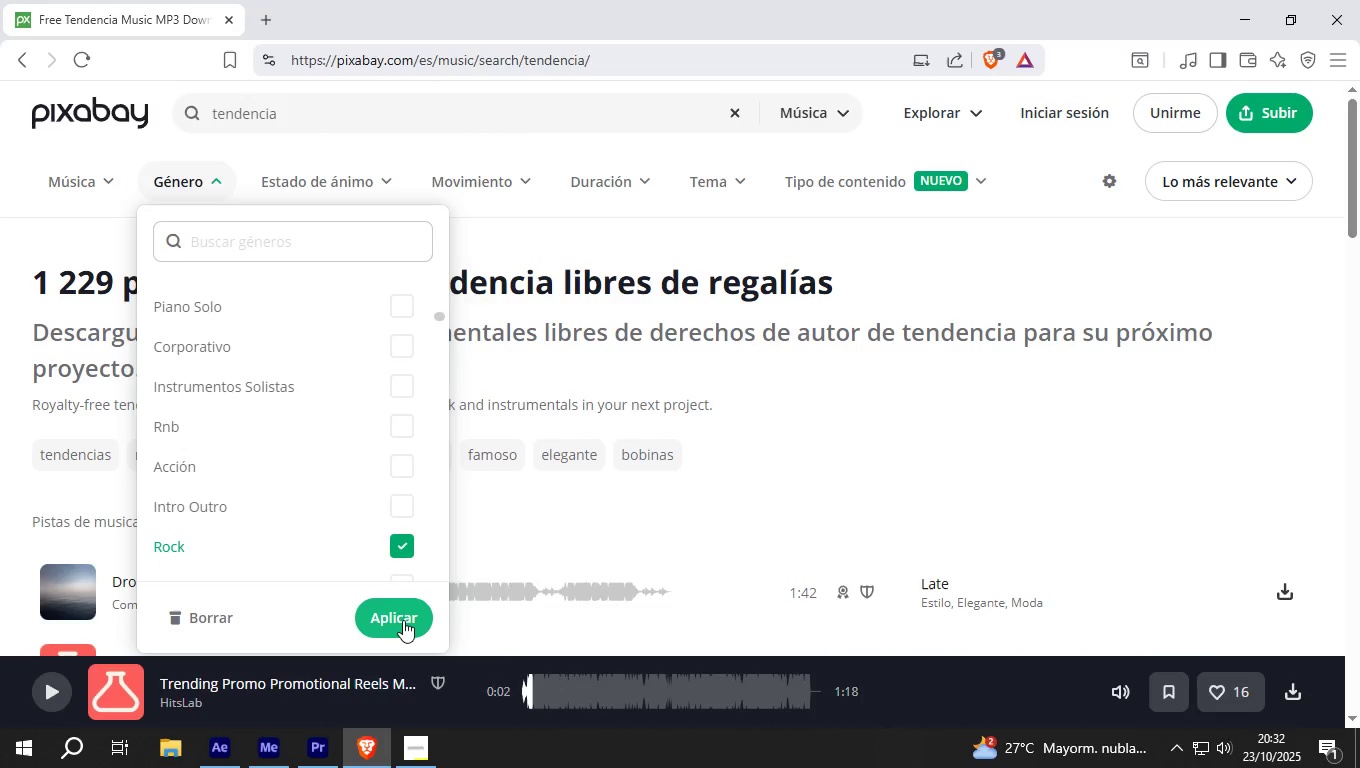 
left_click([403, 620])
 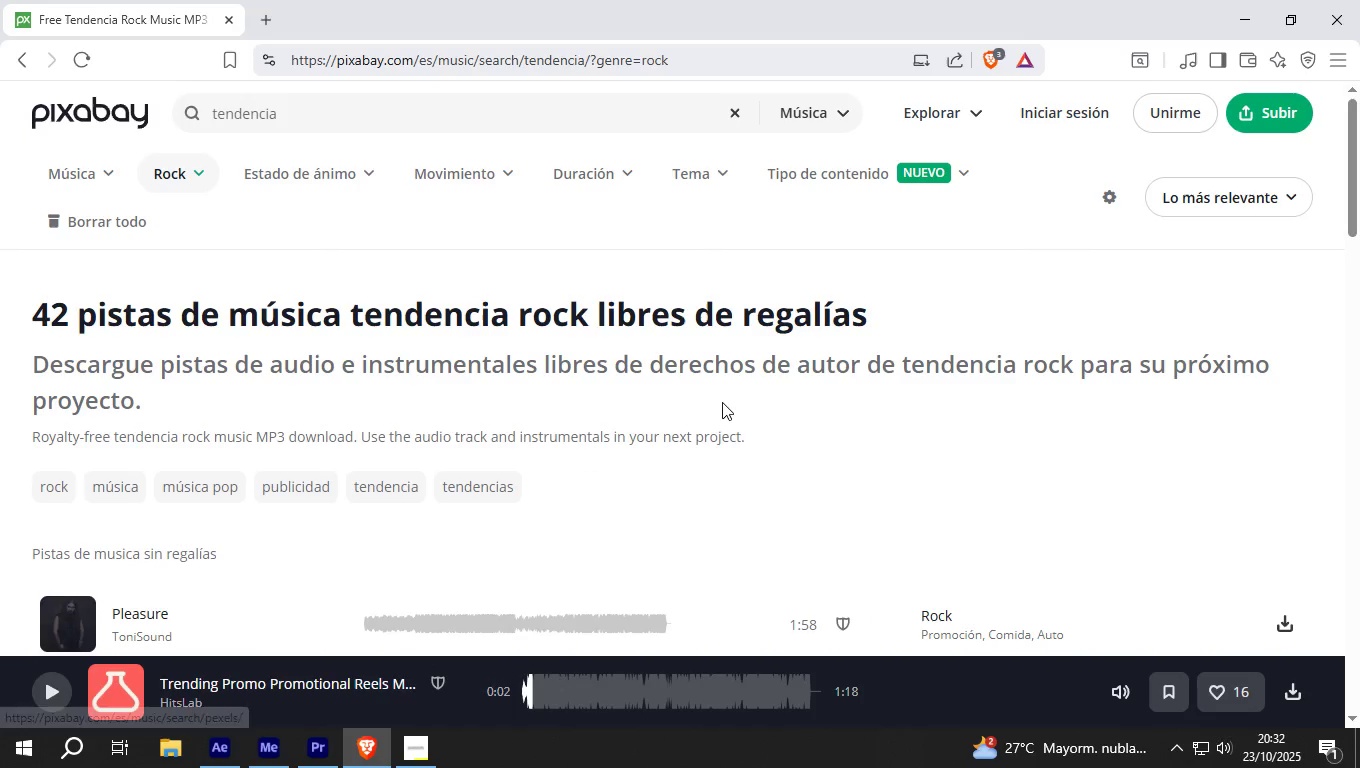 
scroll: coordinate [710, 403], scroll_direction: down, amount: 2.0
 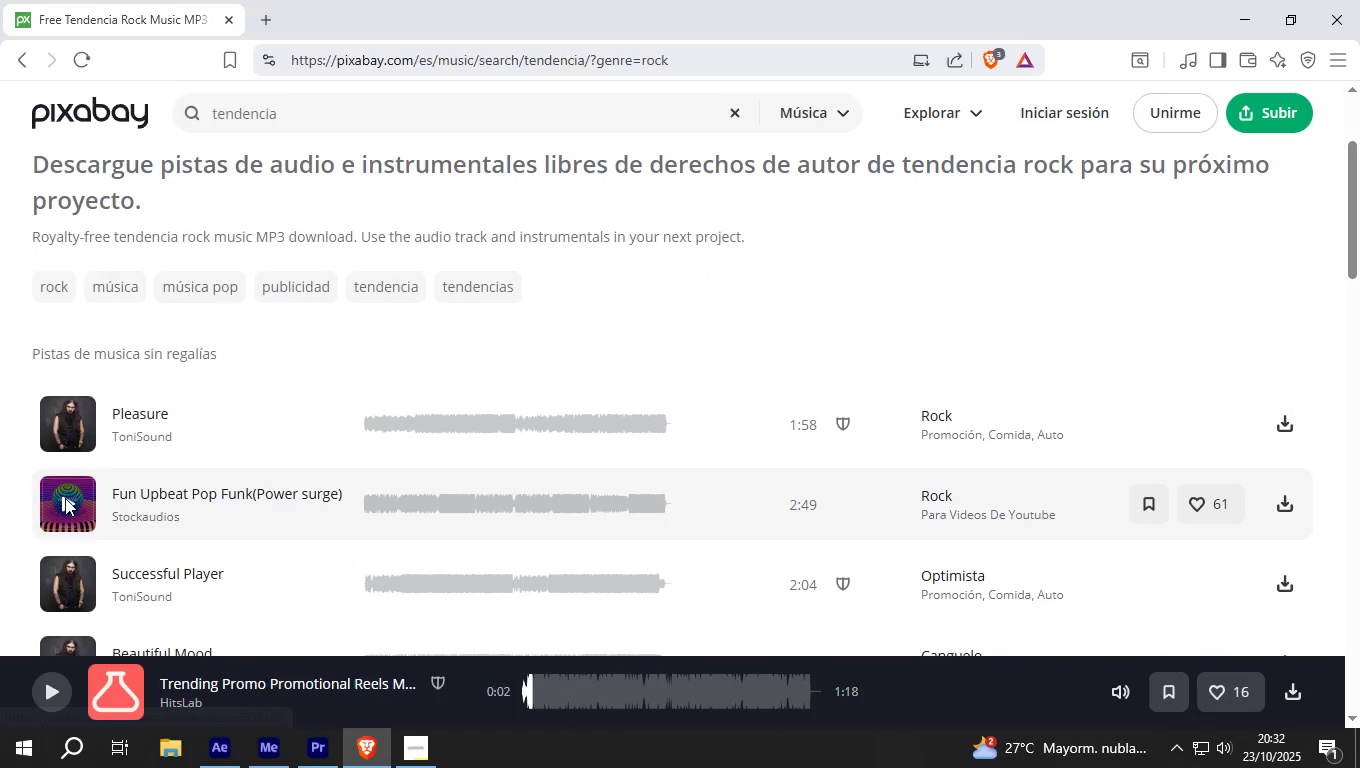 
left_click([67, 498])
 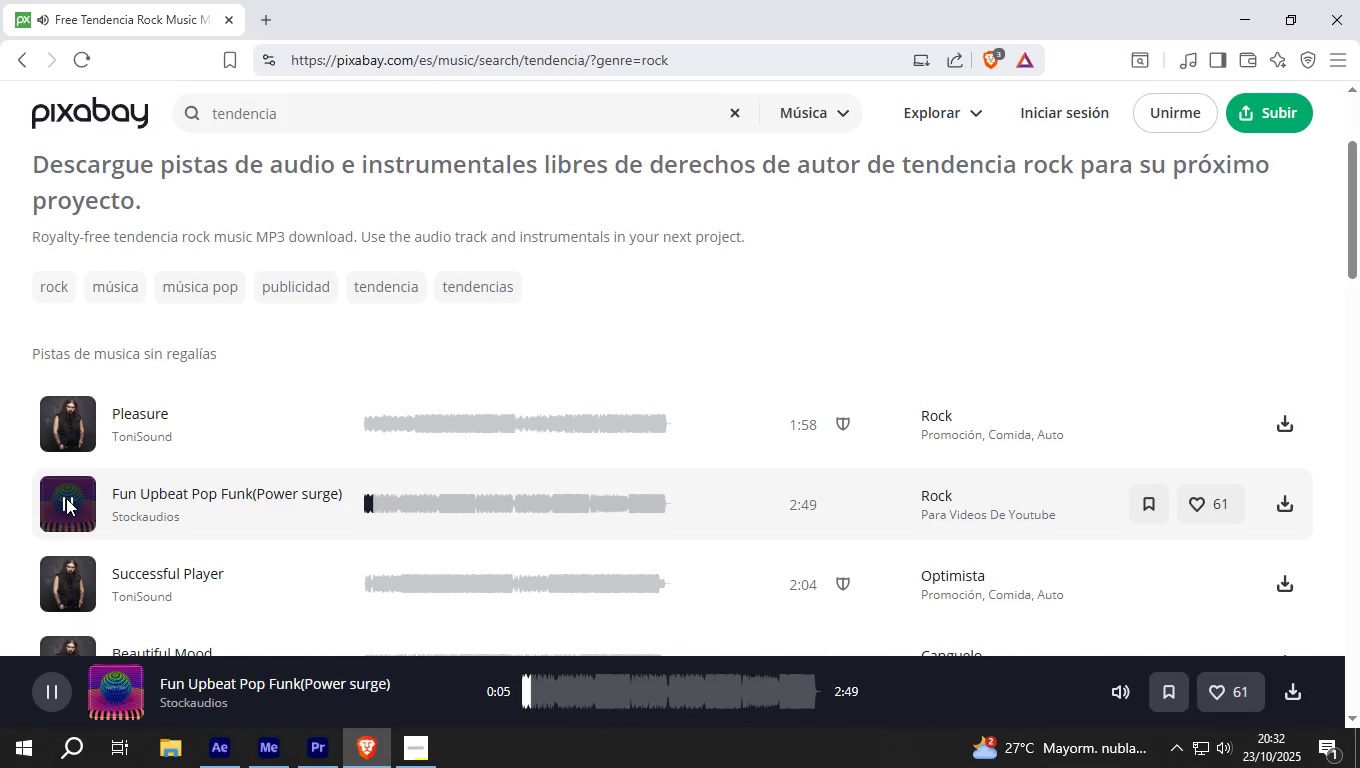 
wait(7.74)
 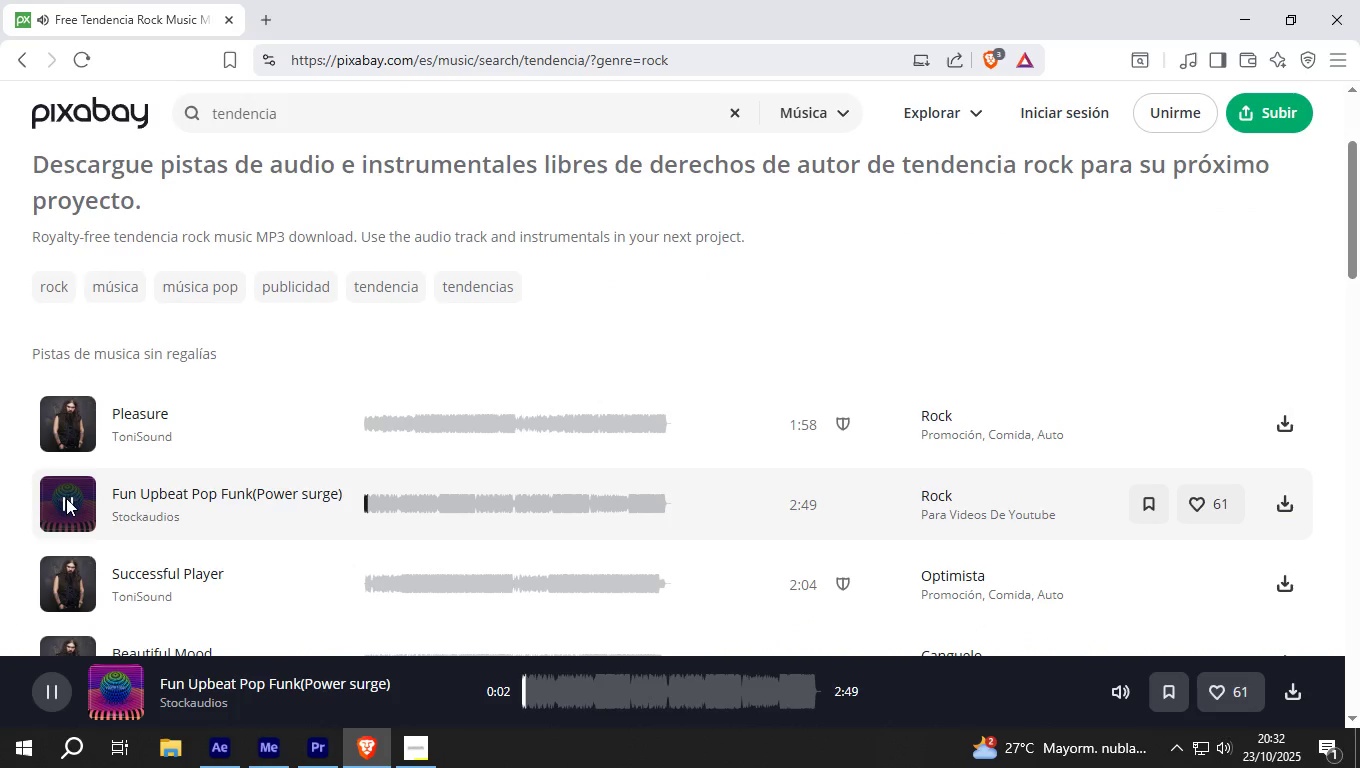 
left_click([66, 498])
 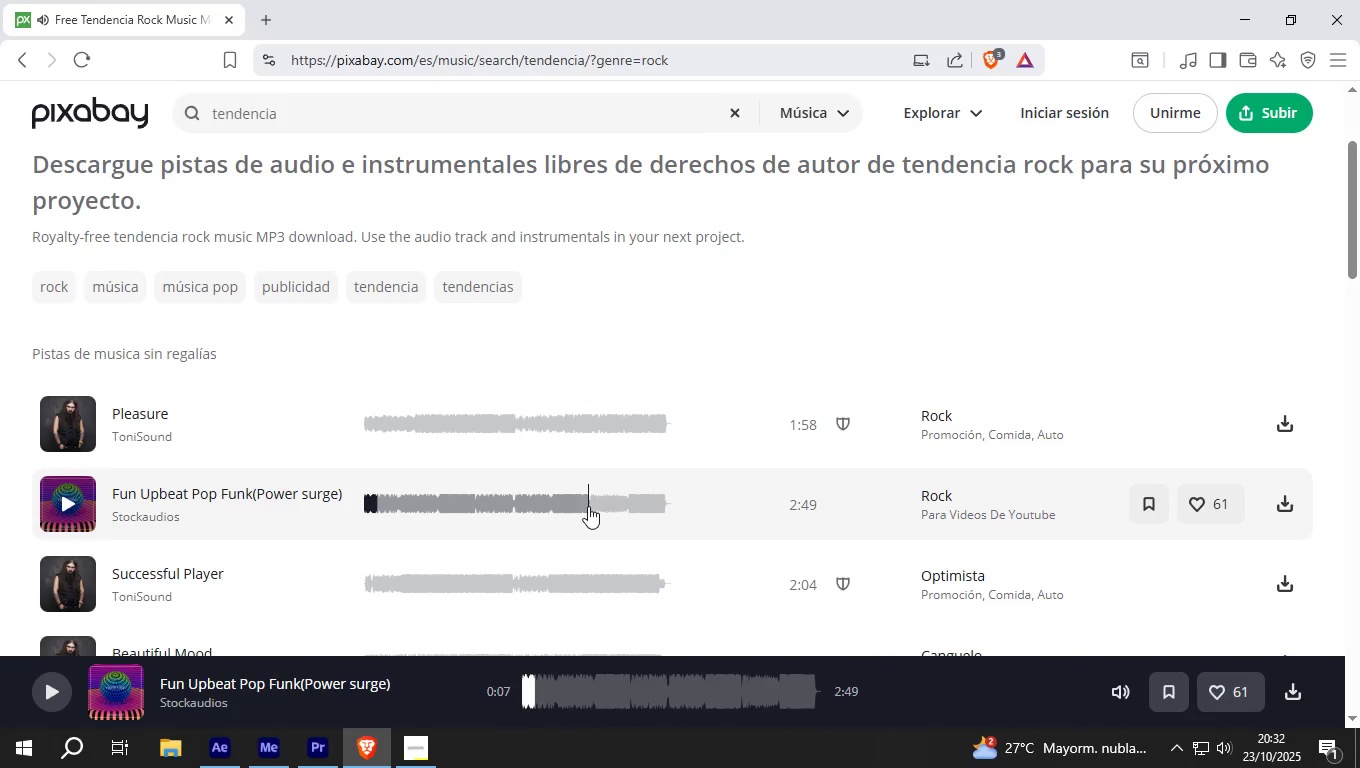 
left_click([588, 506])
 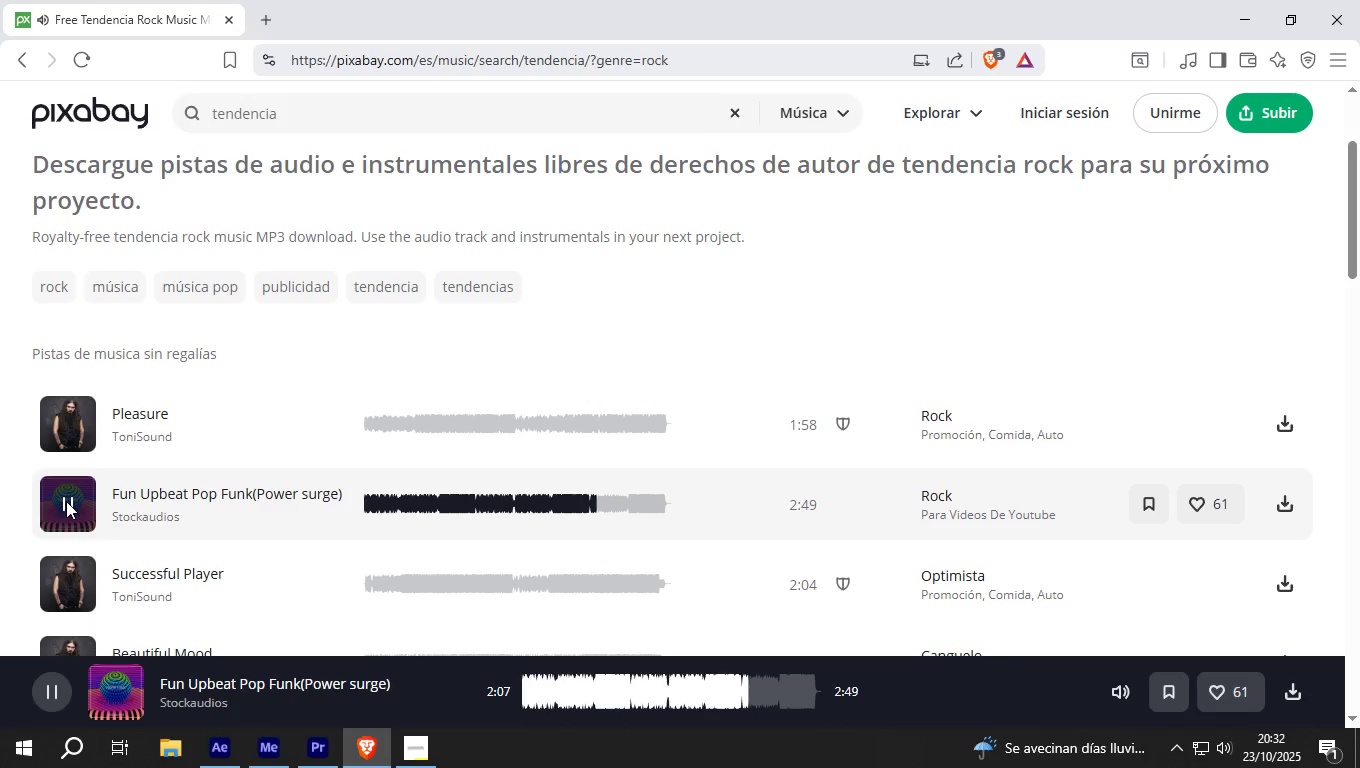 
wait(6.75)
 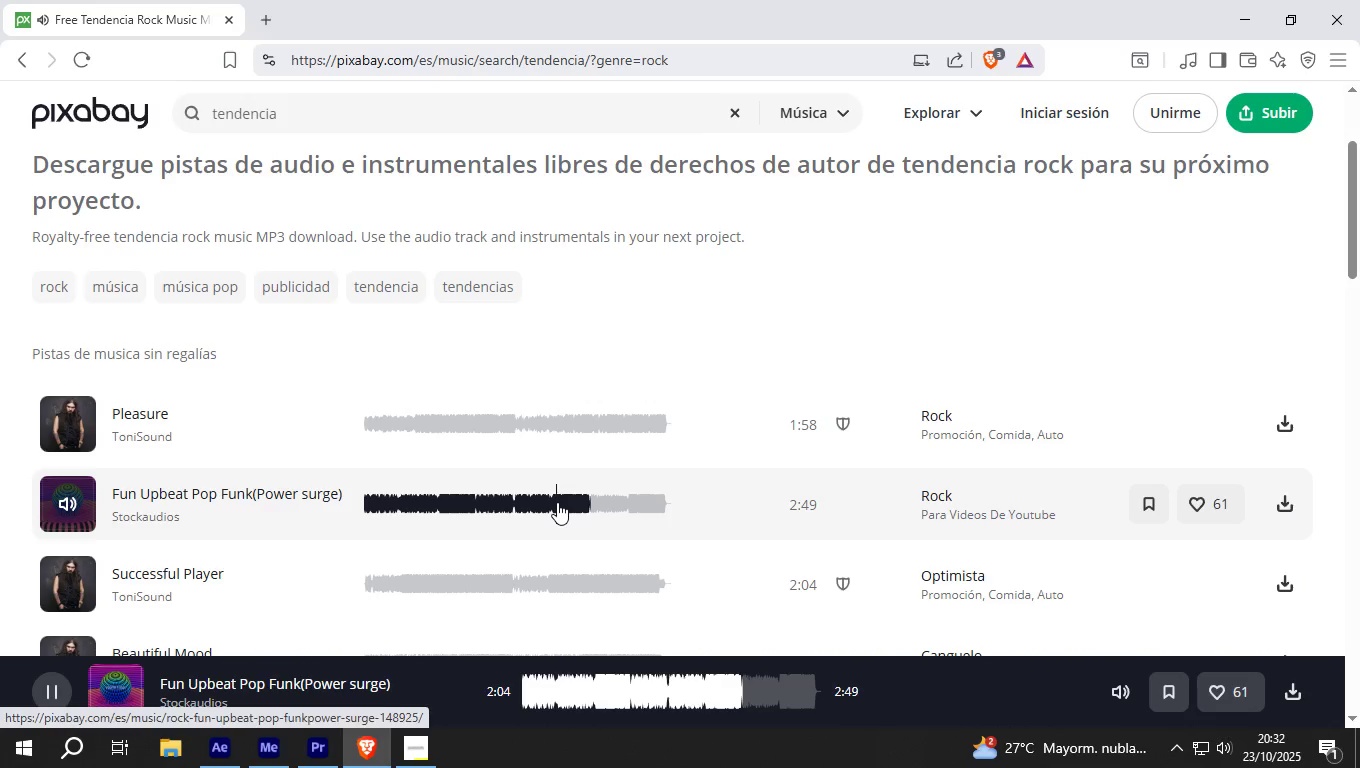 
left_click([68, 501])
 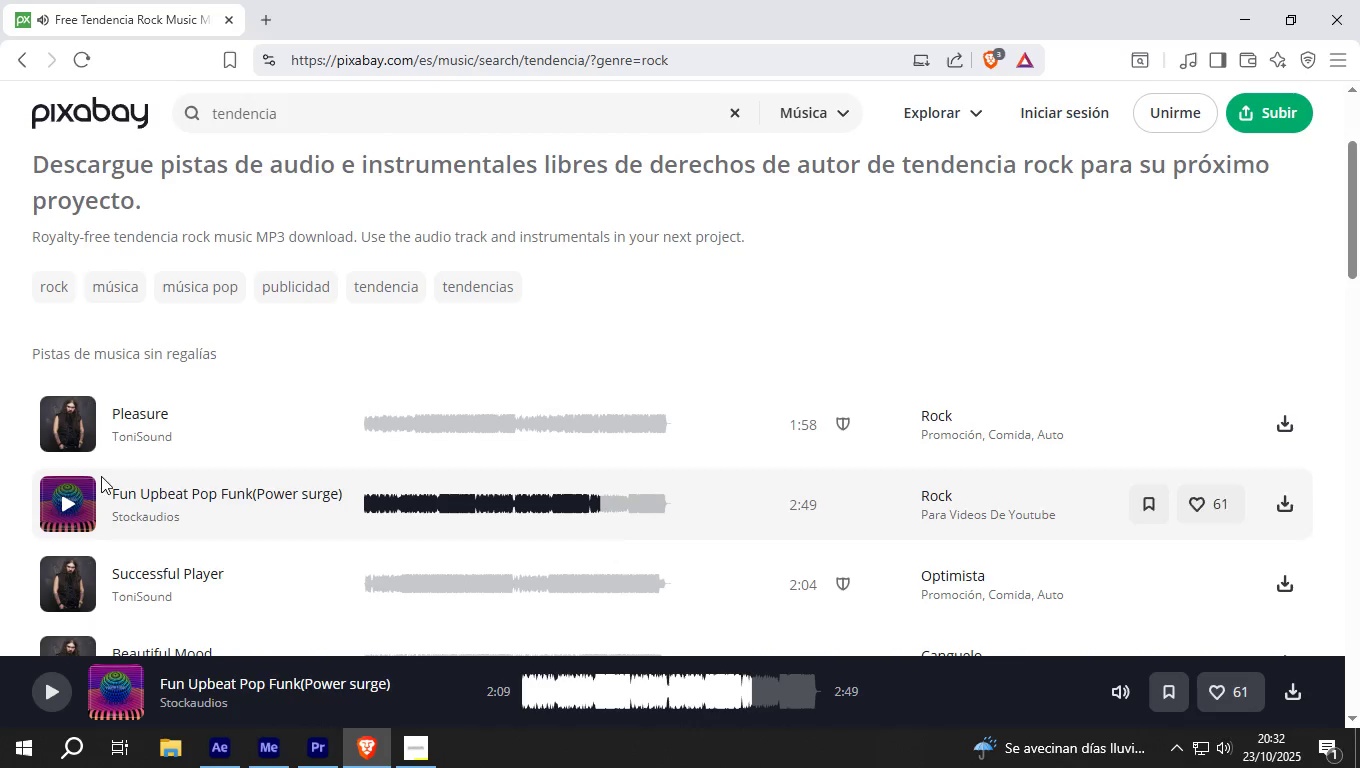 
scroll: coordinate [115, 440], scroll_direction: down, amount: 4.0
 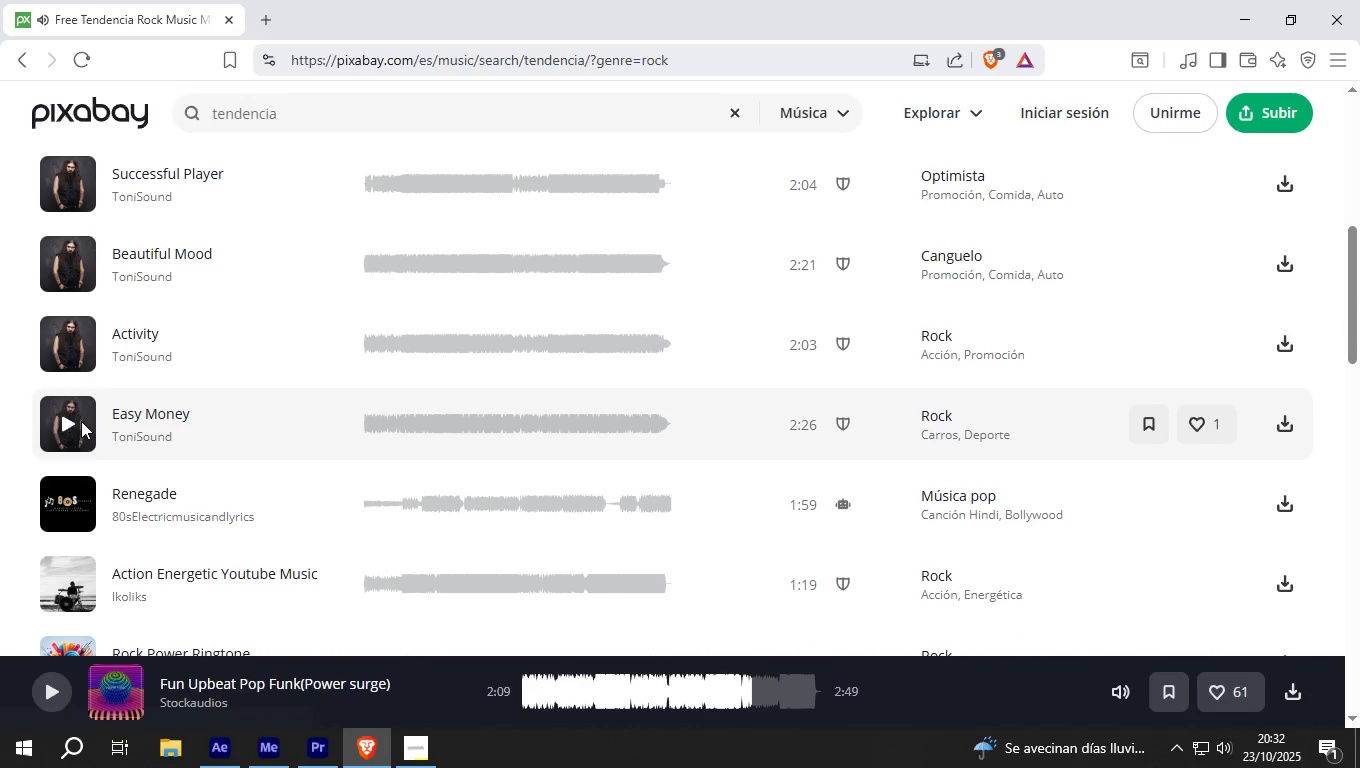 
left_click([62, 424])
 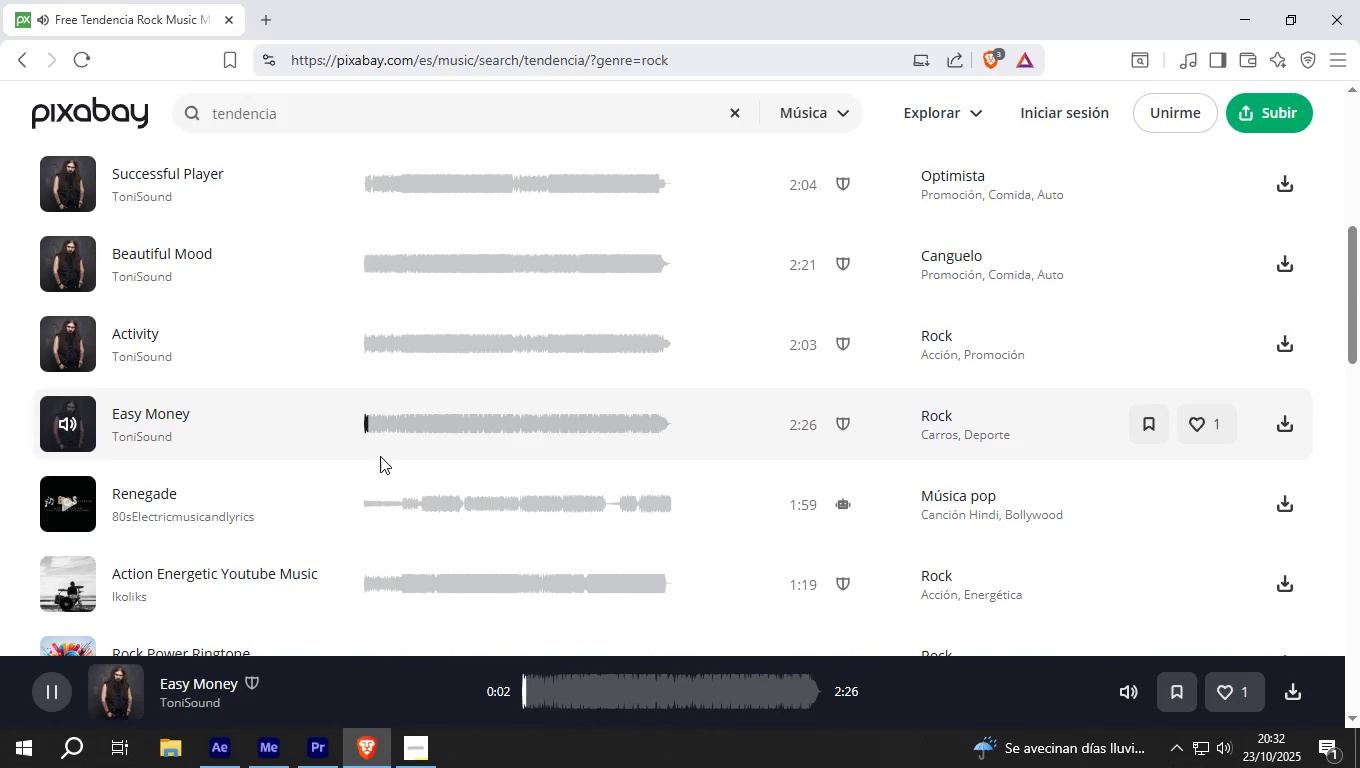 
left_click([523, 429])
 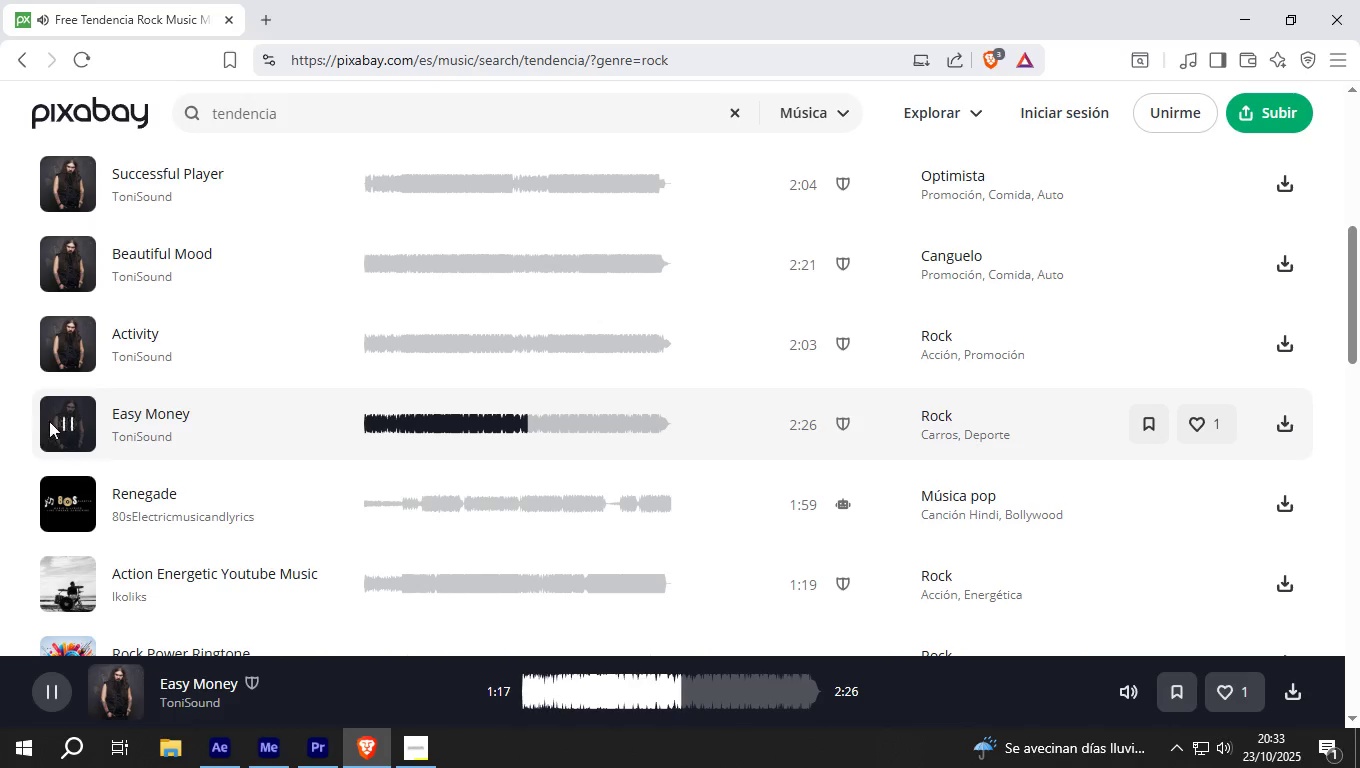 
left_click([67, 420])
 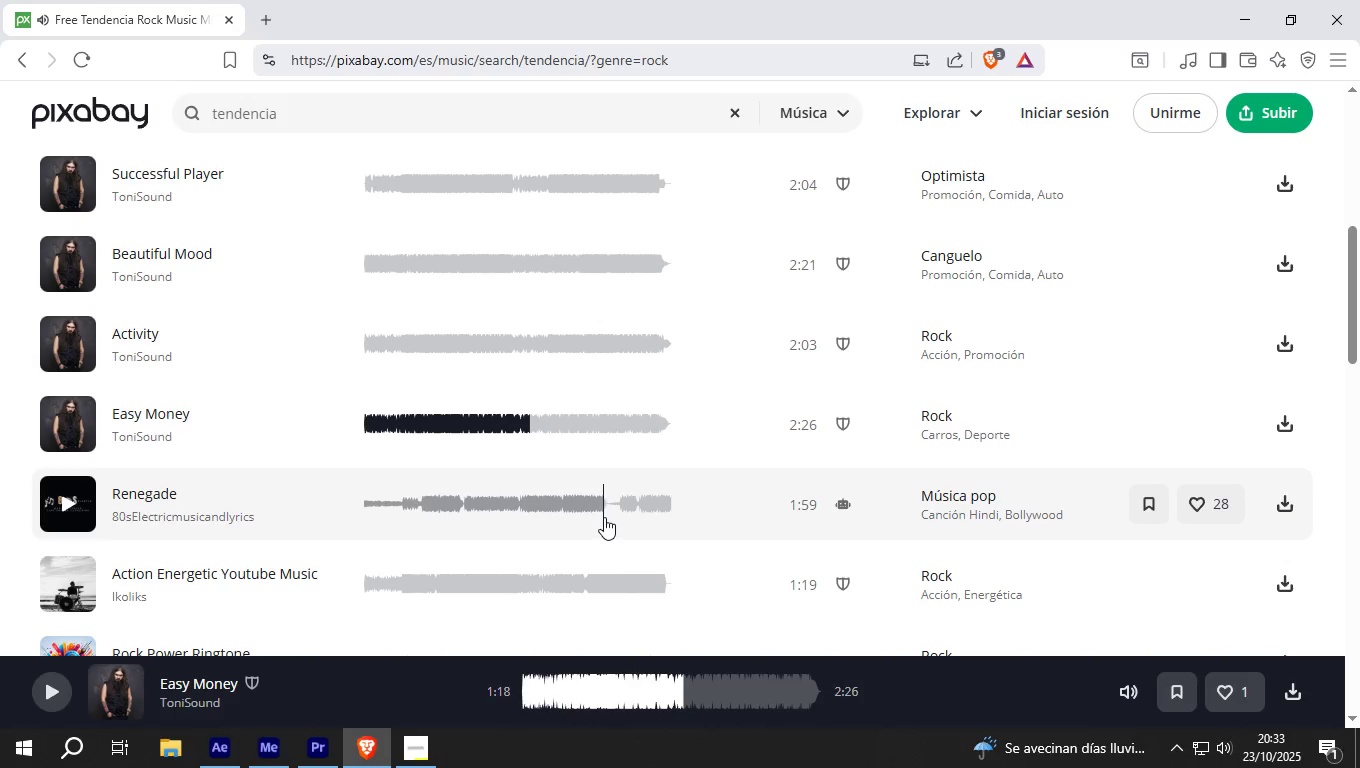 
left_click([604, 517])
 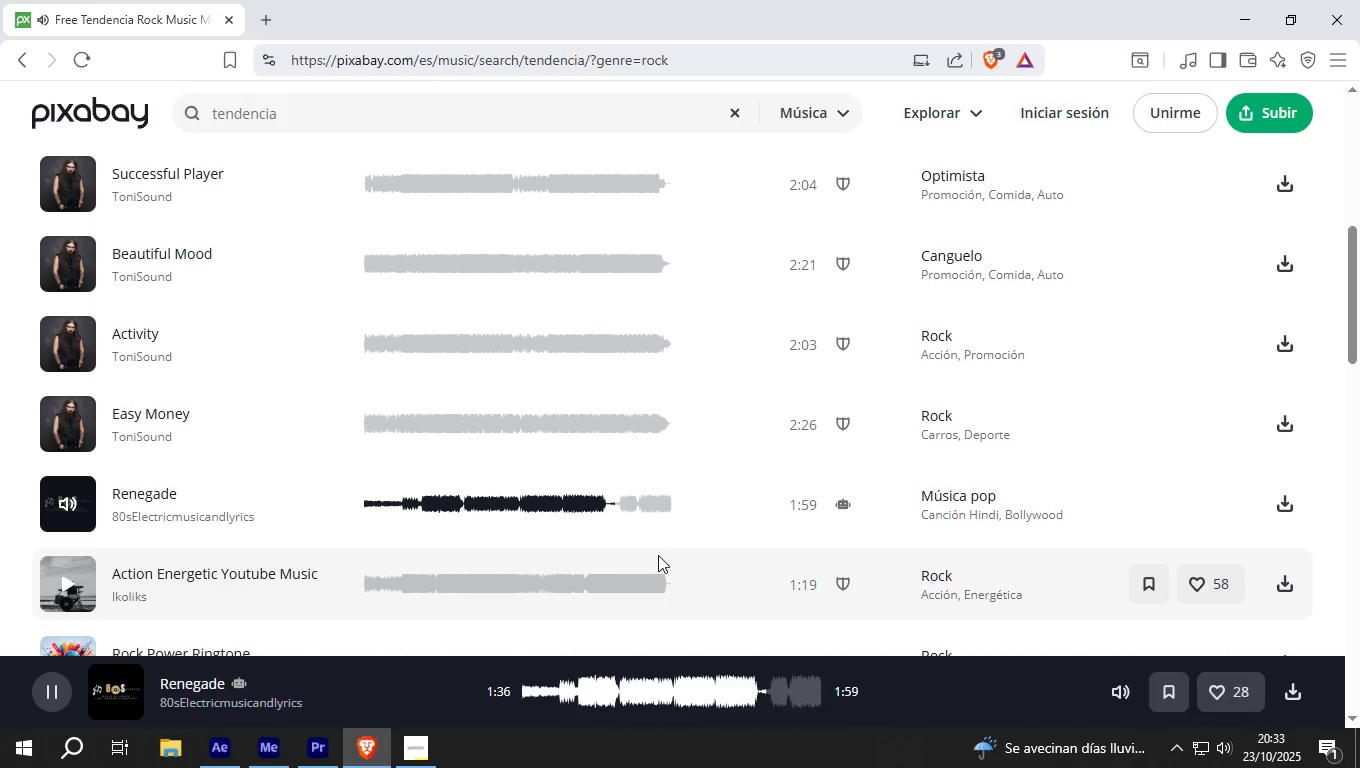 
wait(9.87)
 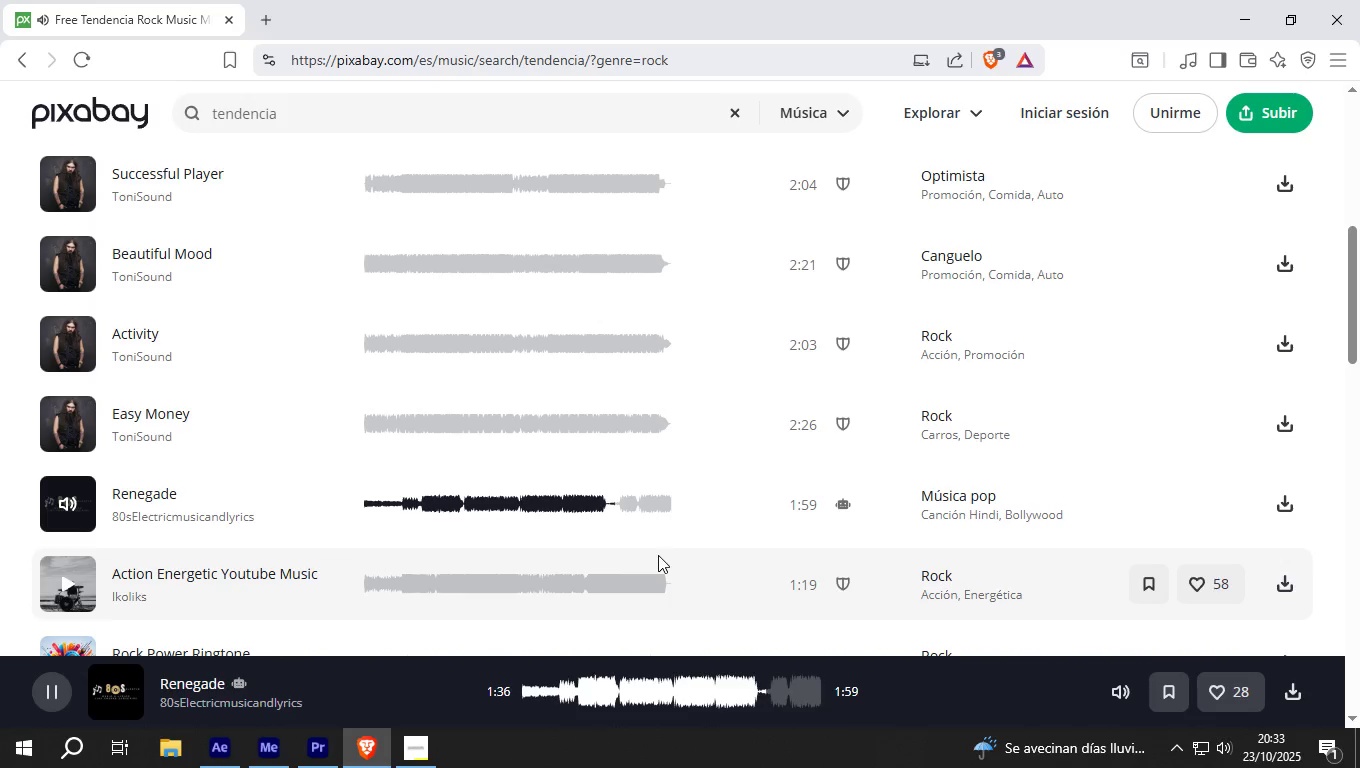 
left_click([71, 502])
 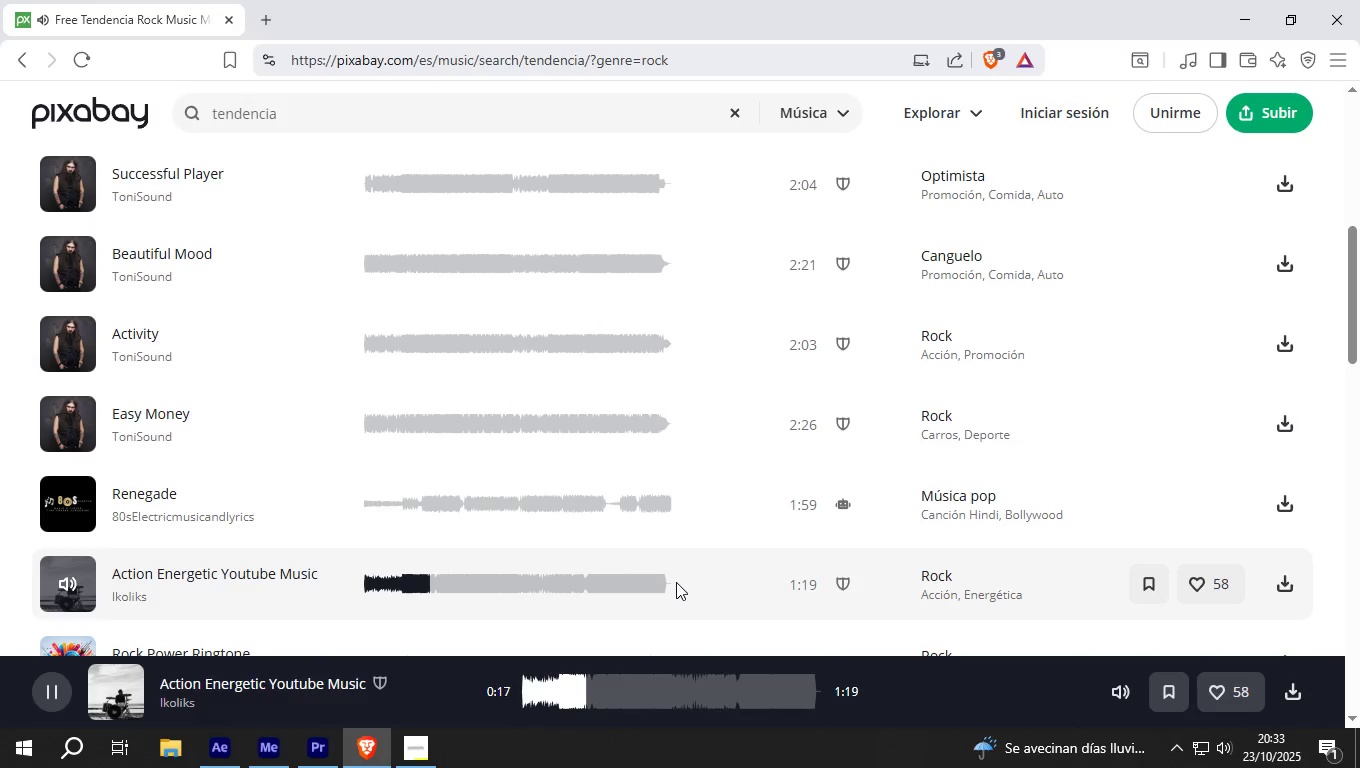 
wait(23.86)
 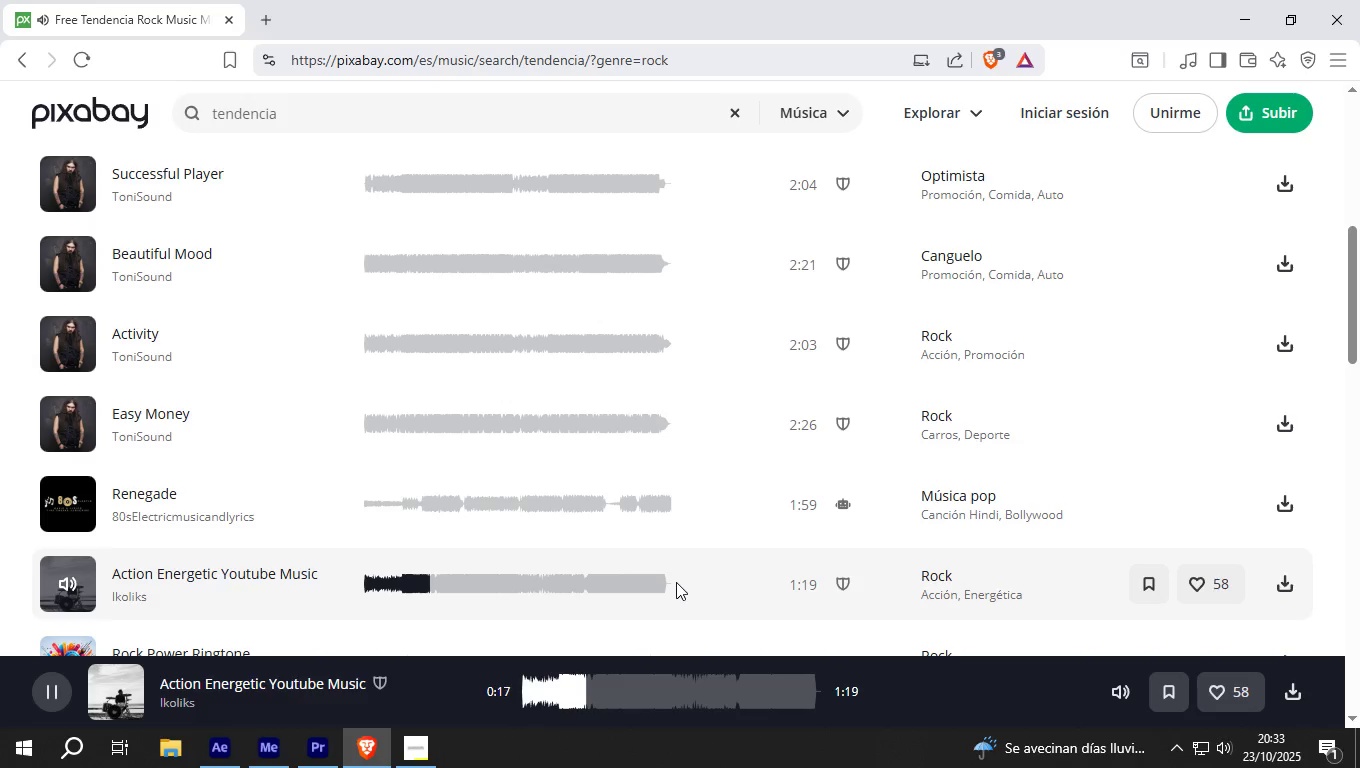 
left_click([67, 584])
 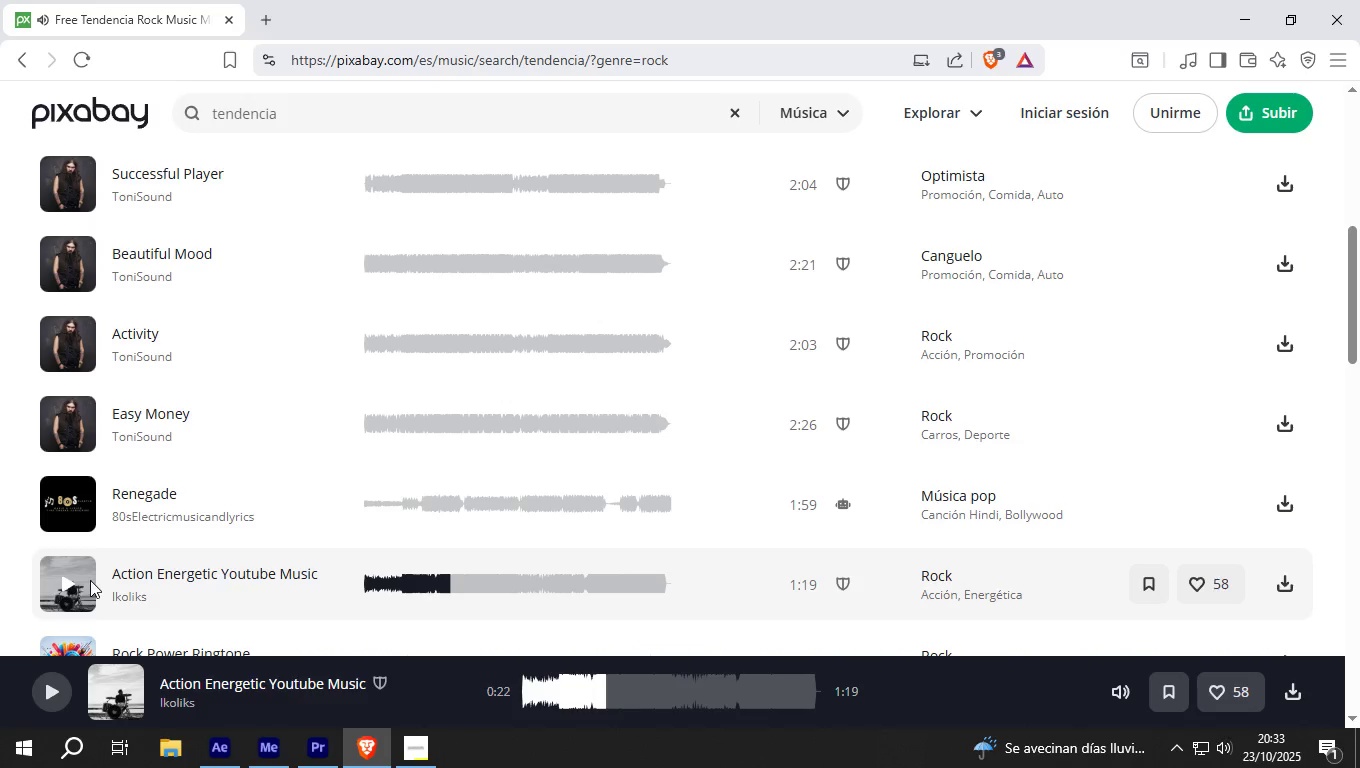 
scroll: coordinate [90, 580], scroll_direction: down, amount: 1.0
 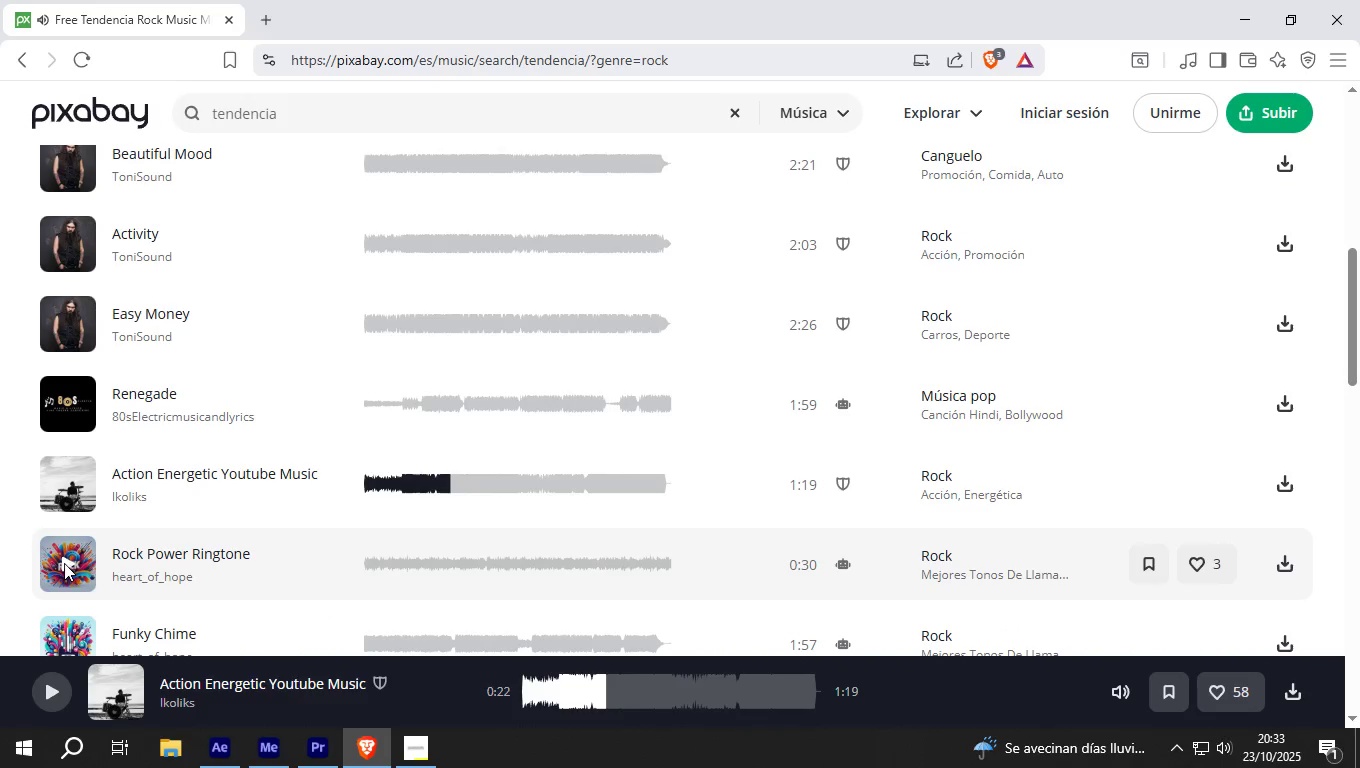 
left_click([64, 563])
 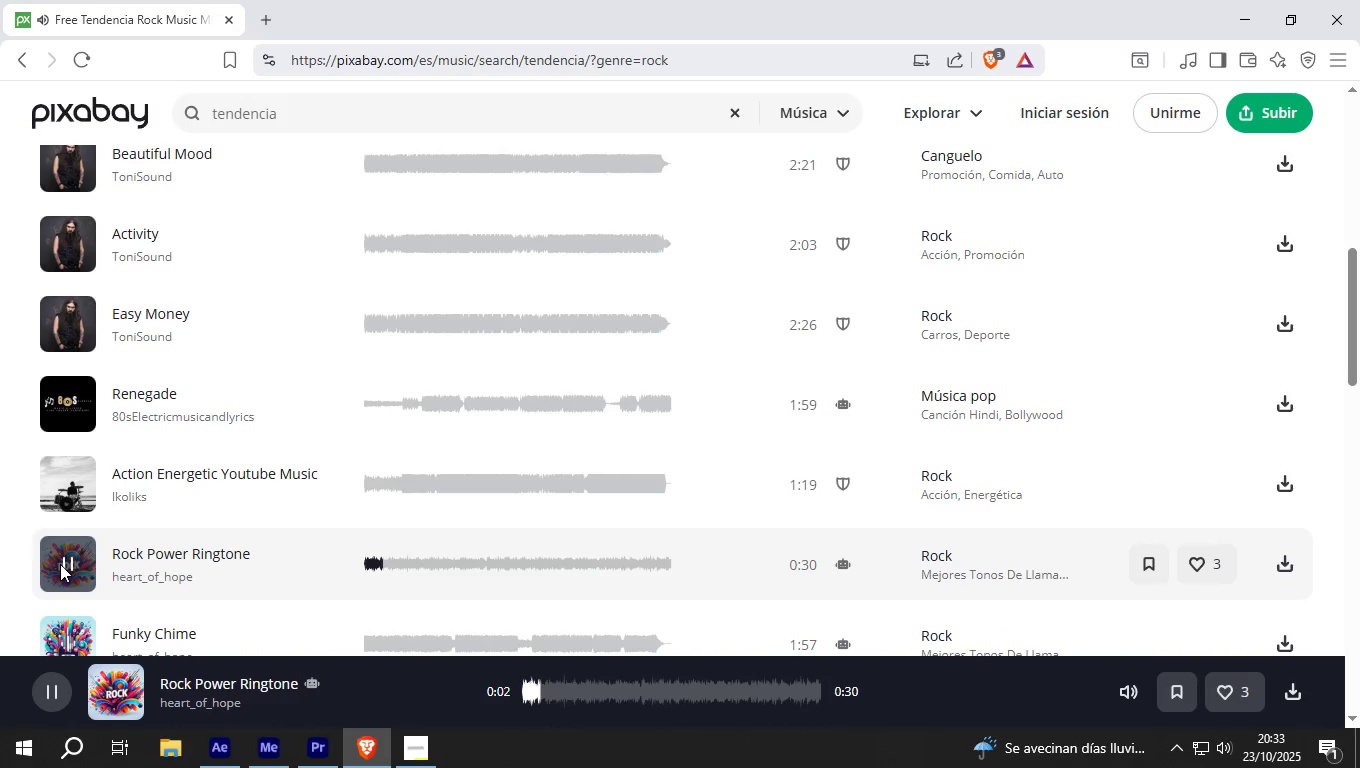 
left_click([60, 564])
 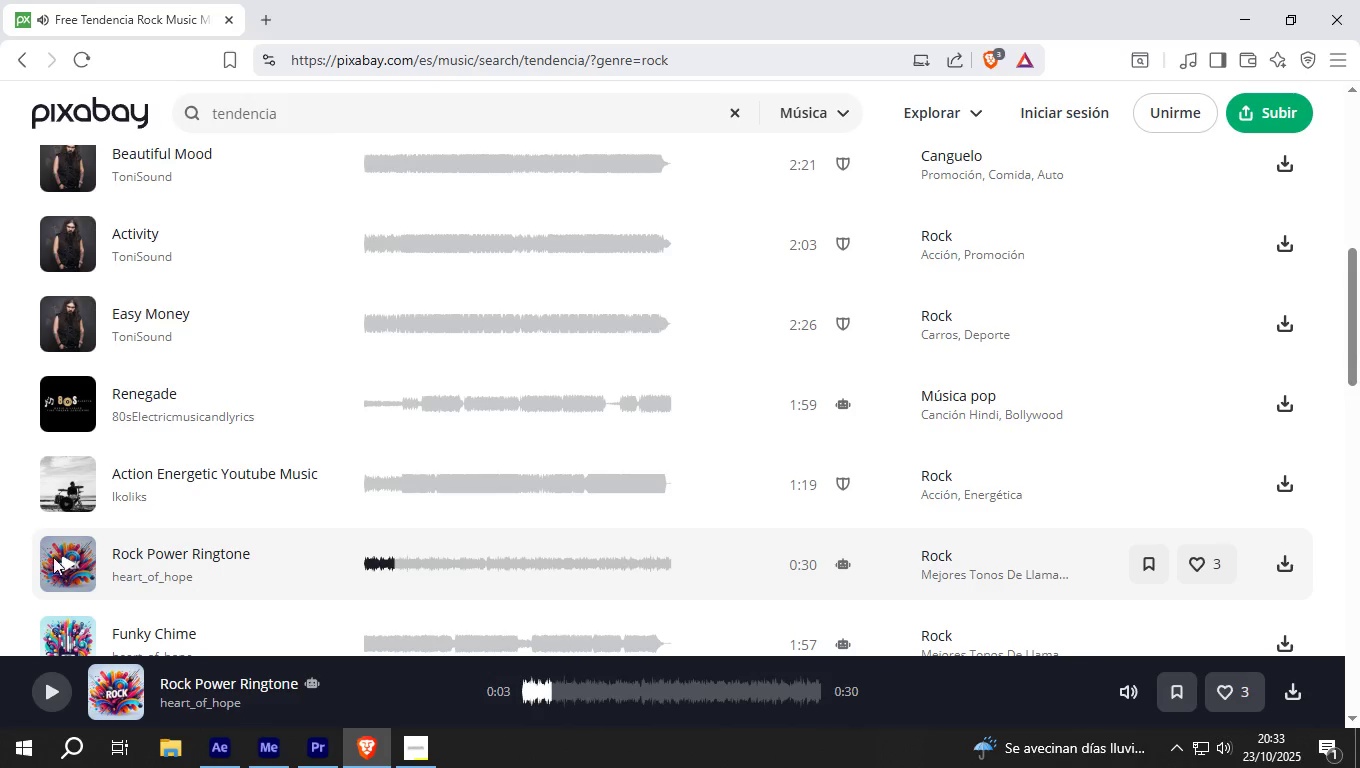 
scroll: coordinate [62, 508], scroll_direction: down, amount: 5.0
 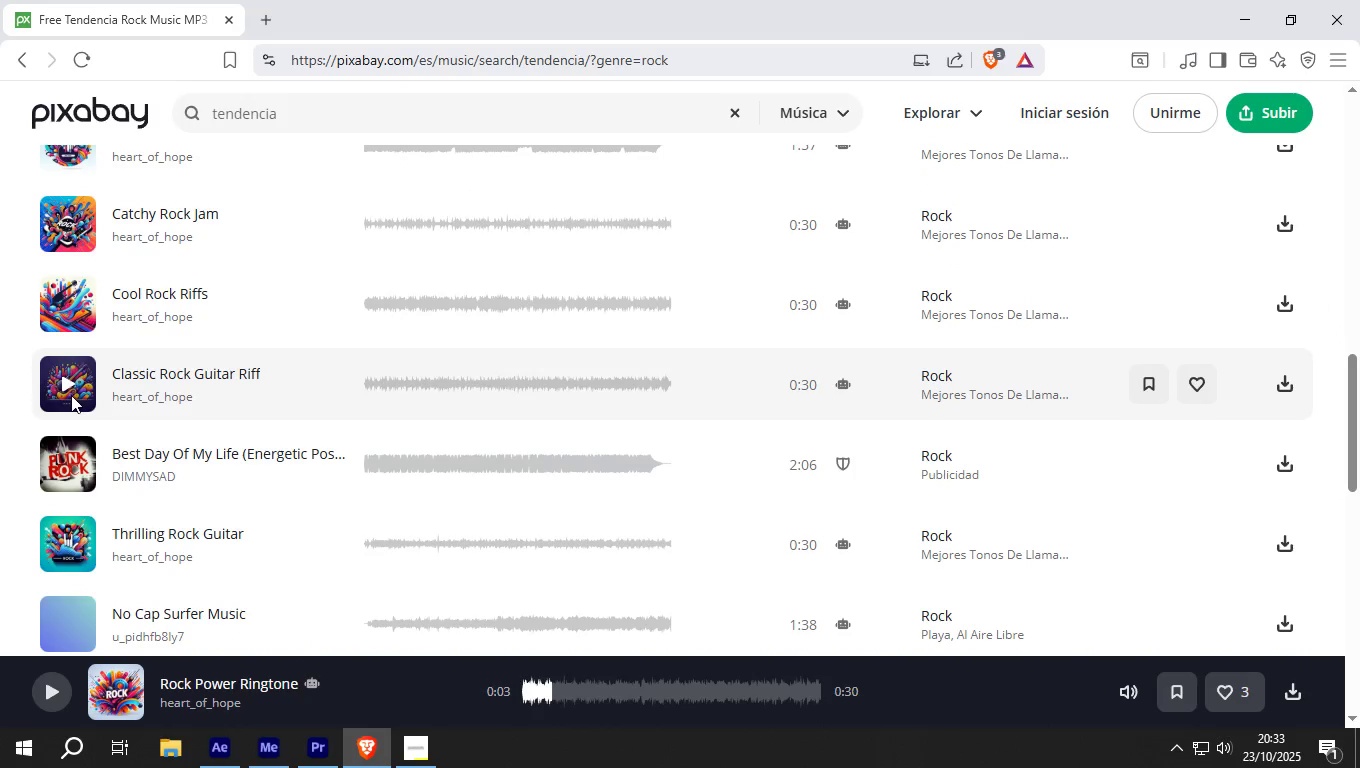 
left_click([68, 378])
 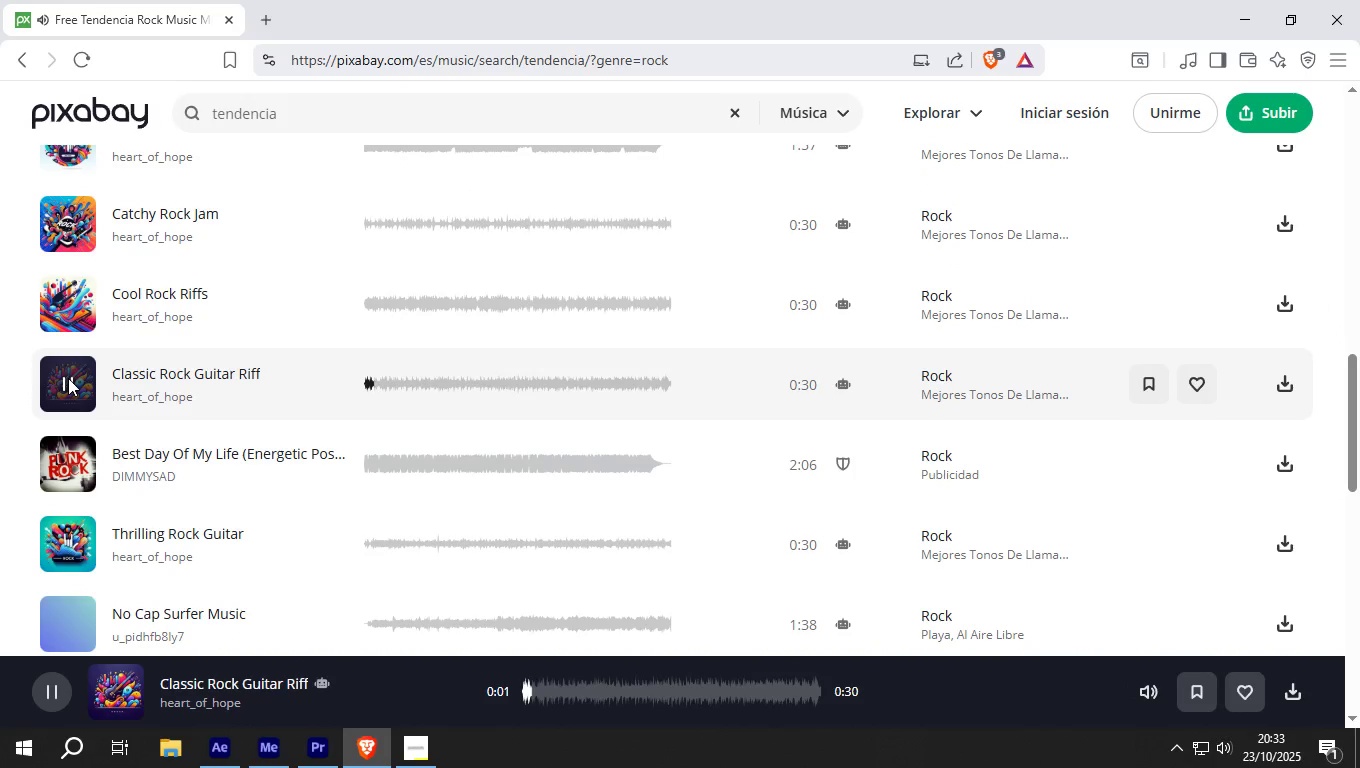 
left_click([68, 378])
 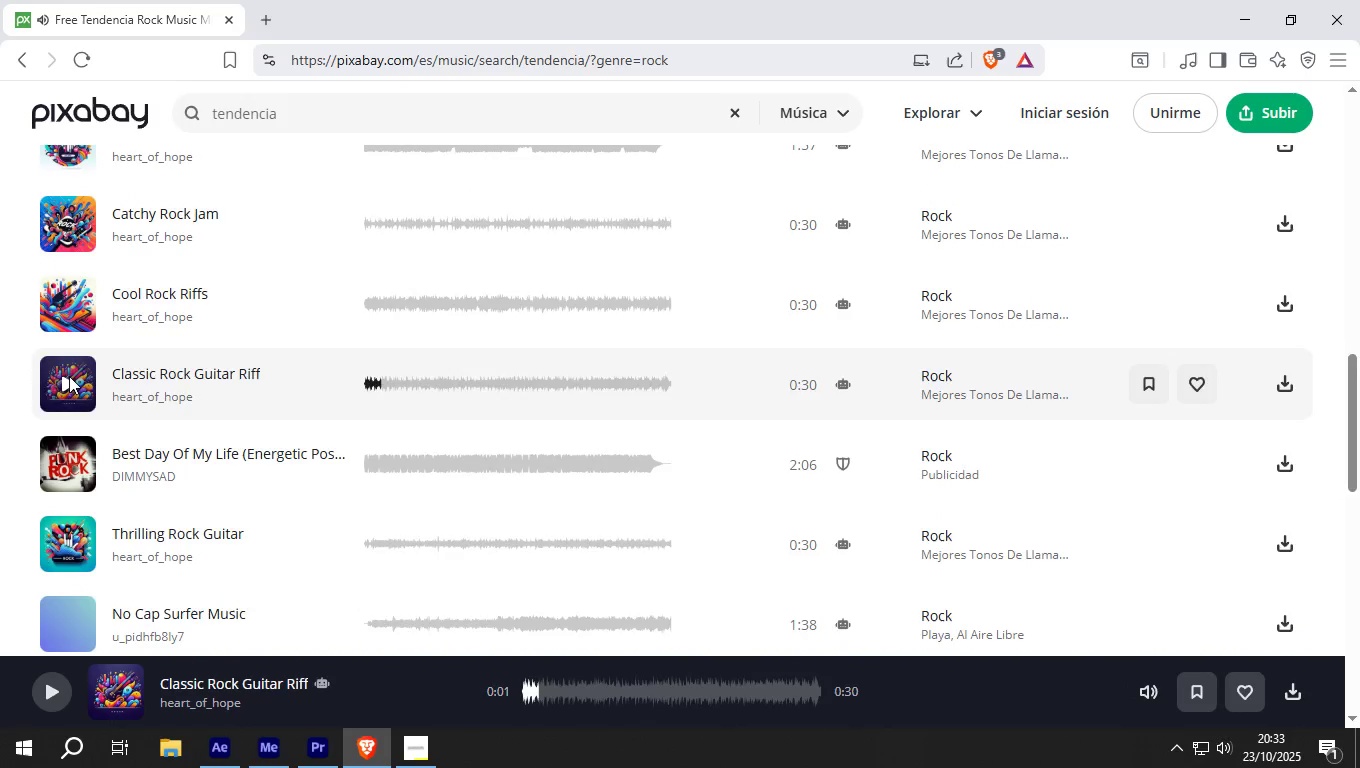 
scroll: coordinate [69, 376], scroll_direction: down, amount: 3.0
 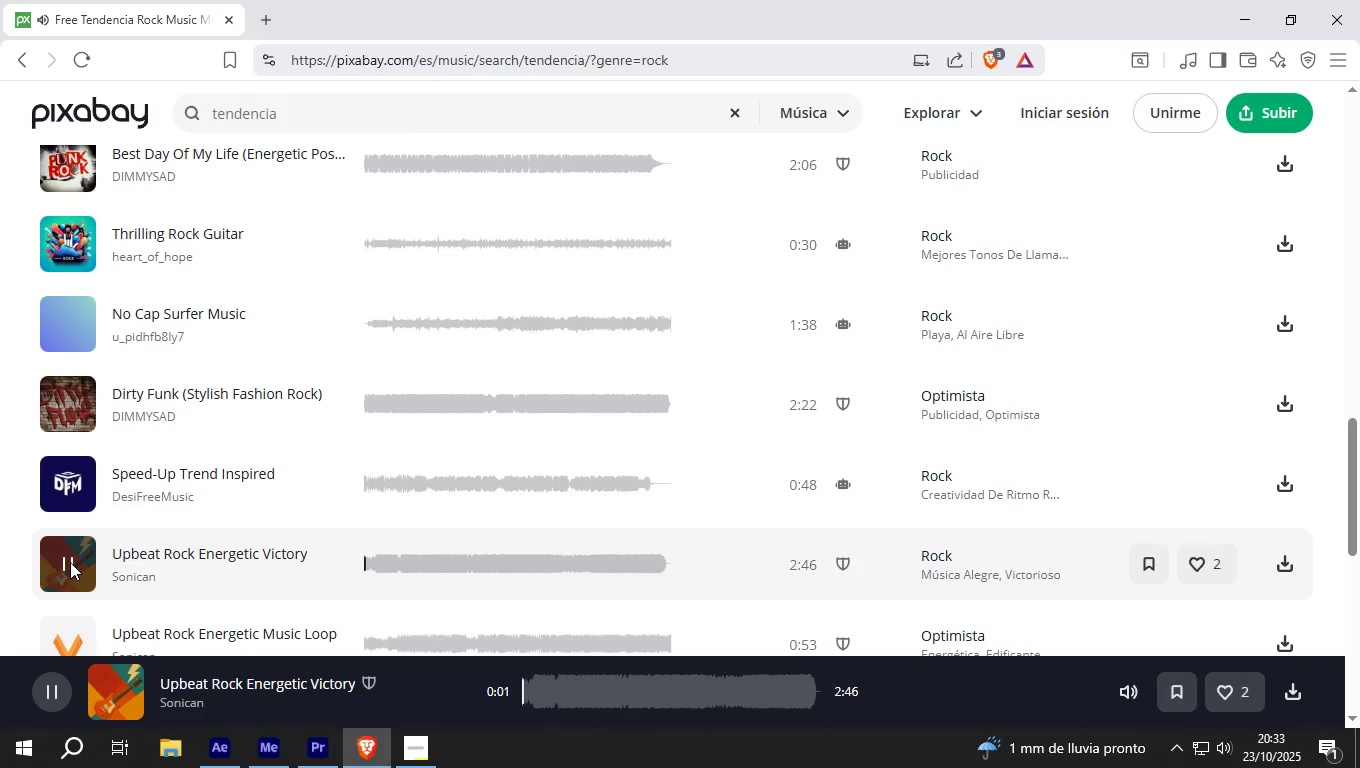 
left_click([70, 562])
 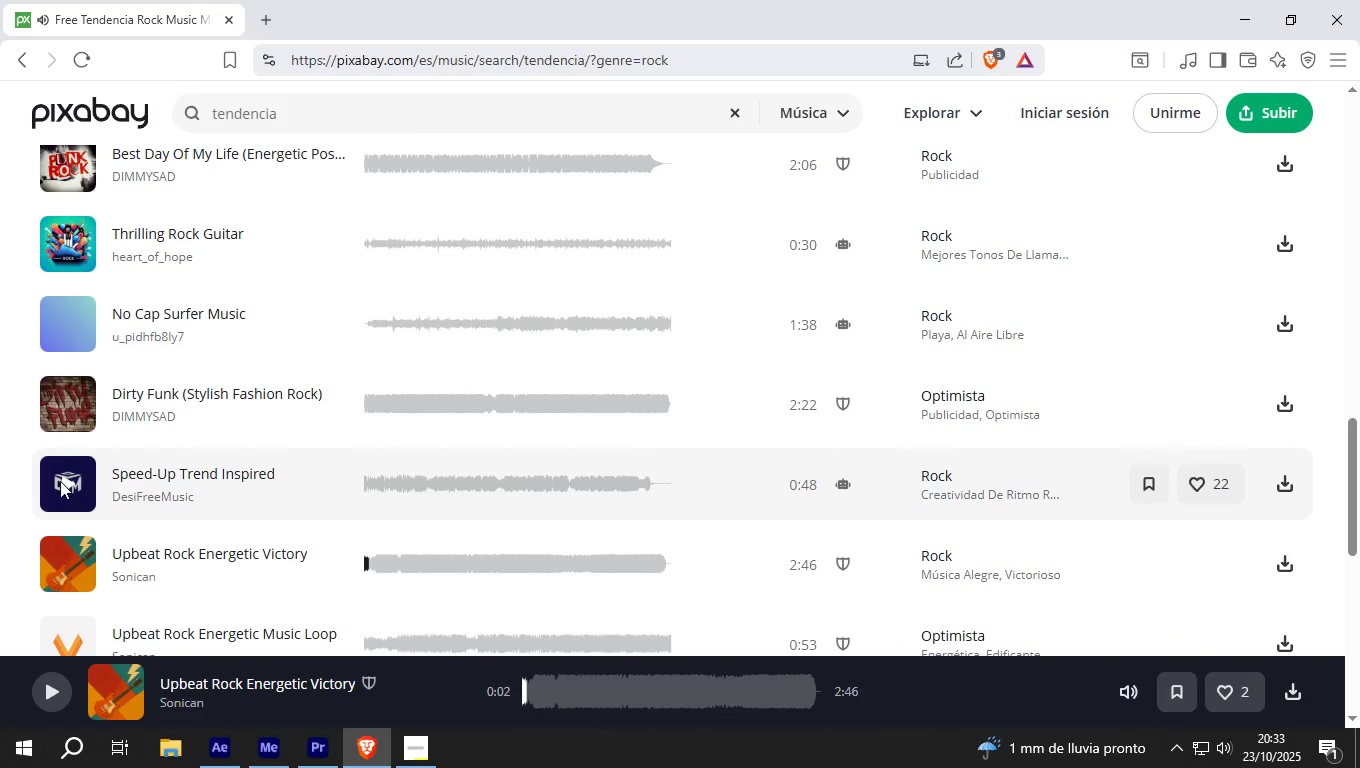 
left_click([60, 481])
 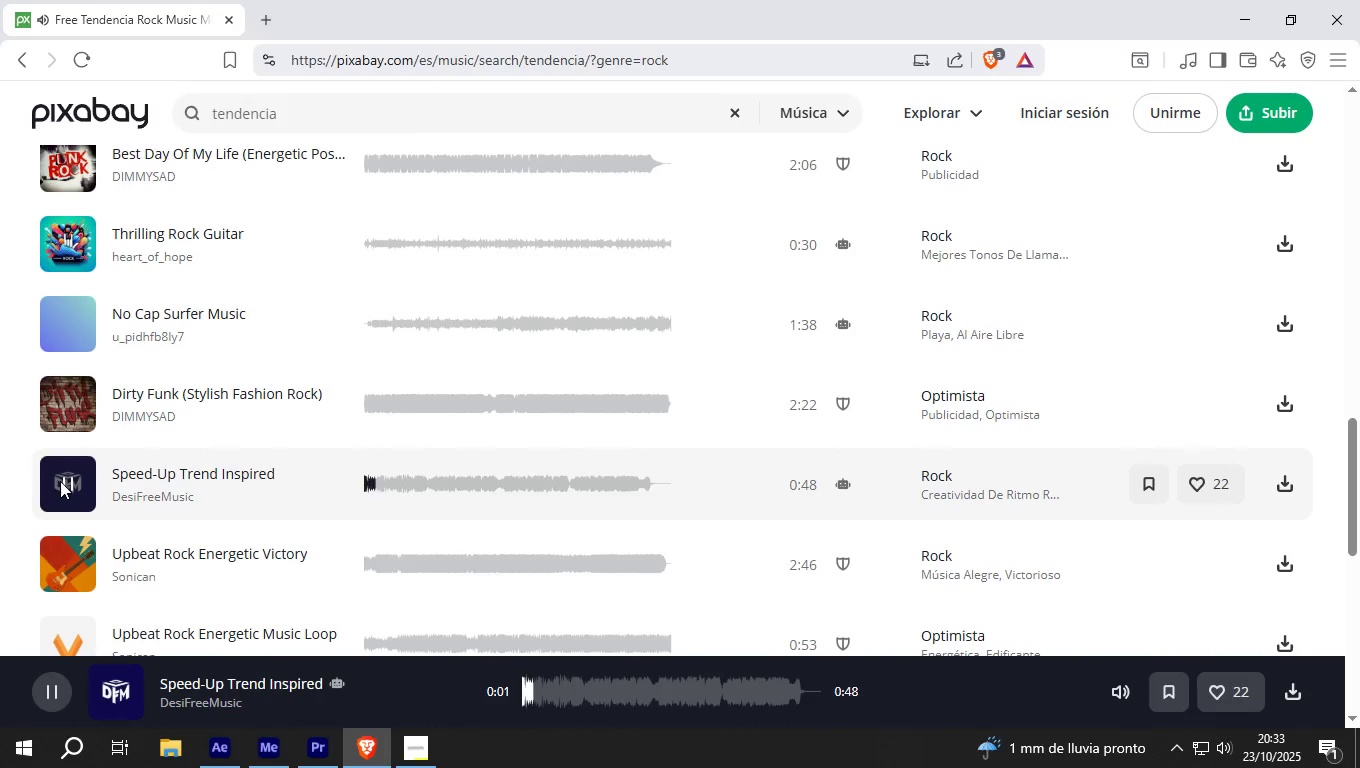 
left_click([60, 481])
 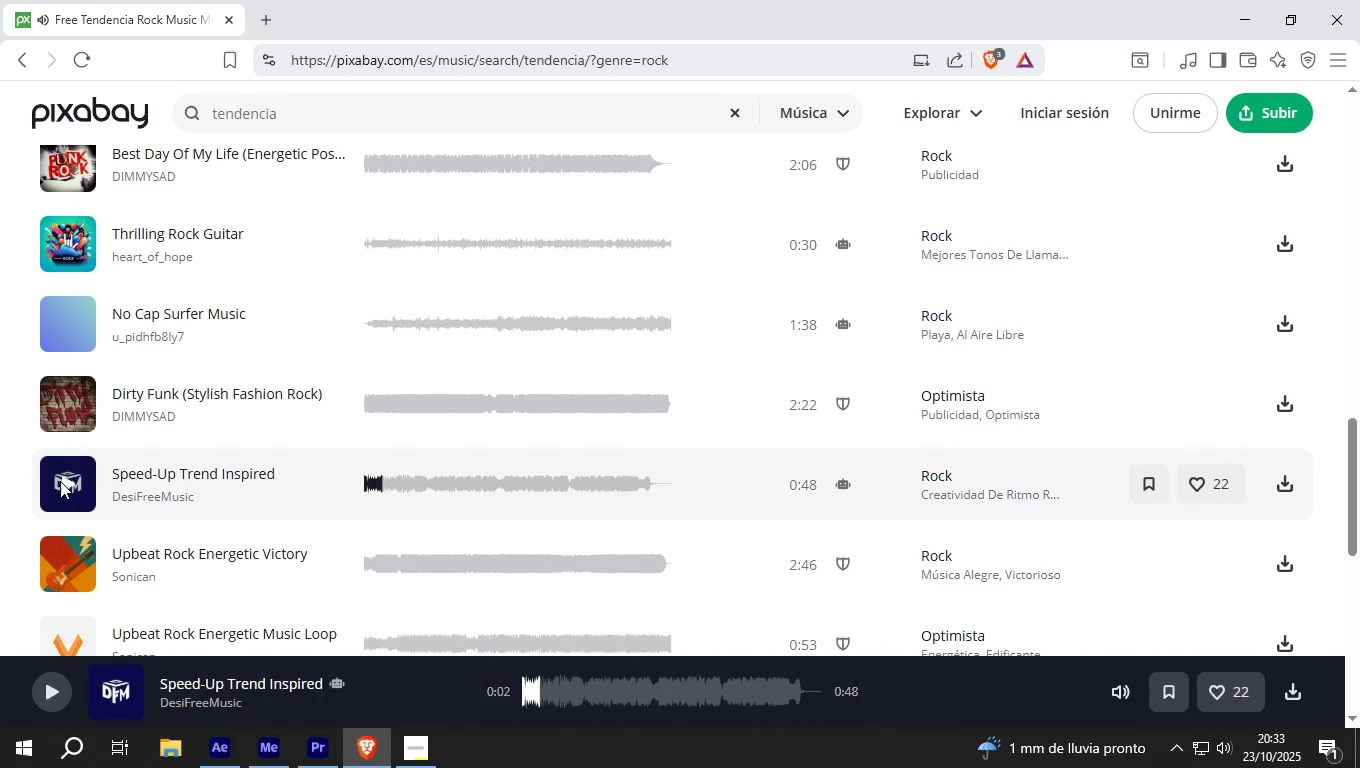 
scroll: coordinate [60, 481], scroll_direction: down, amount: 3.0
 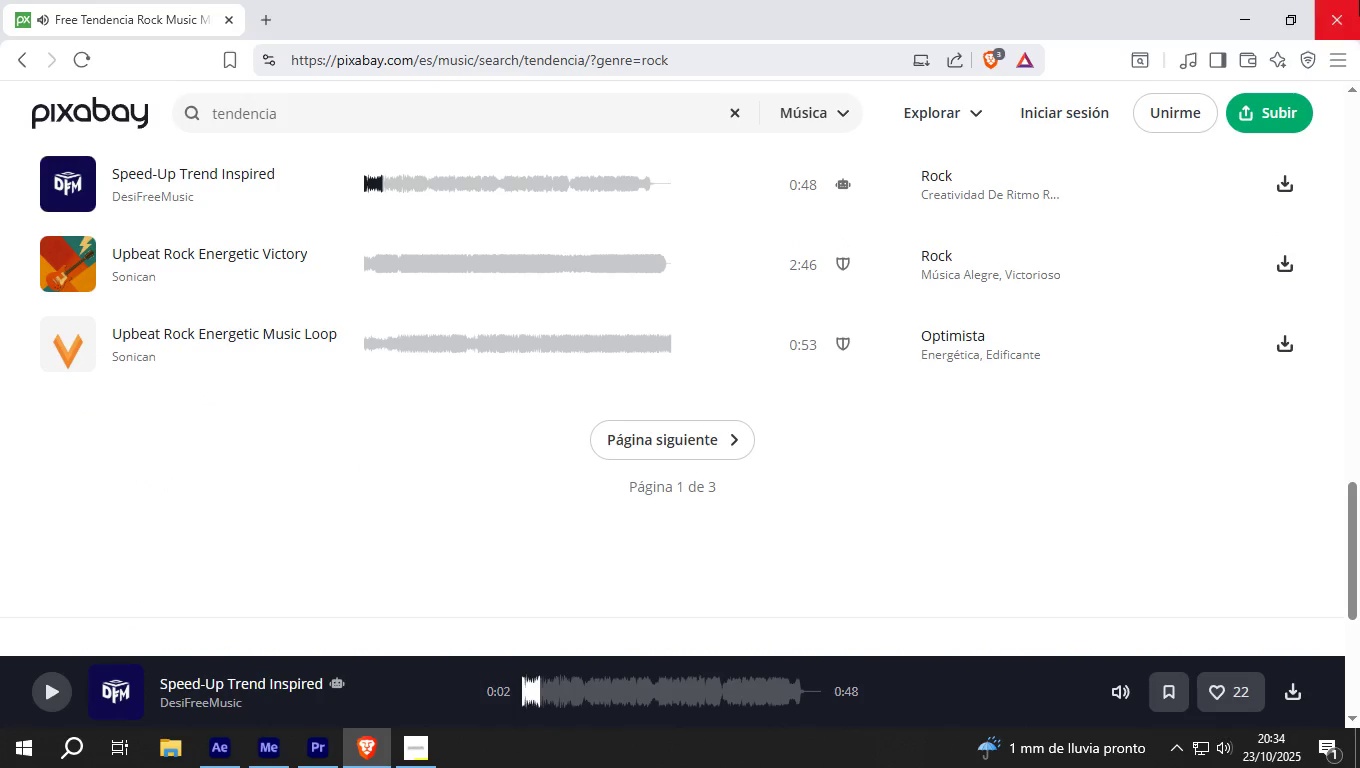 
left_click([1359, 0])
 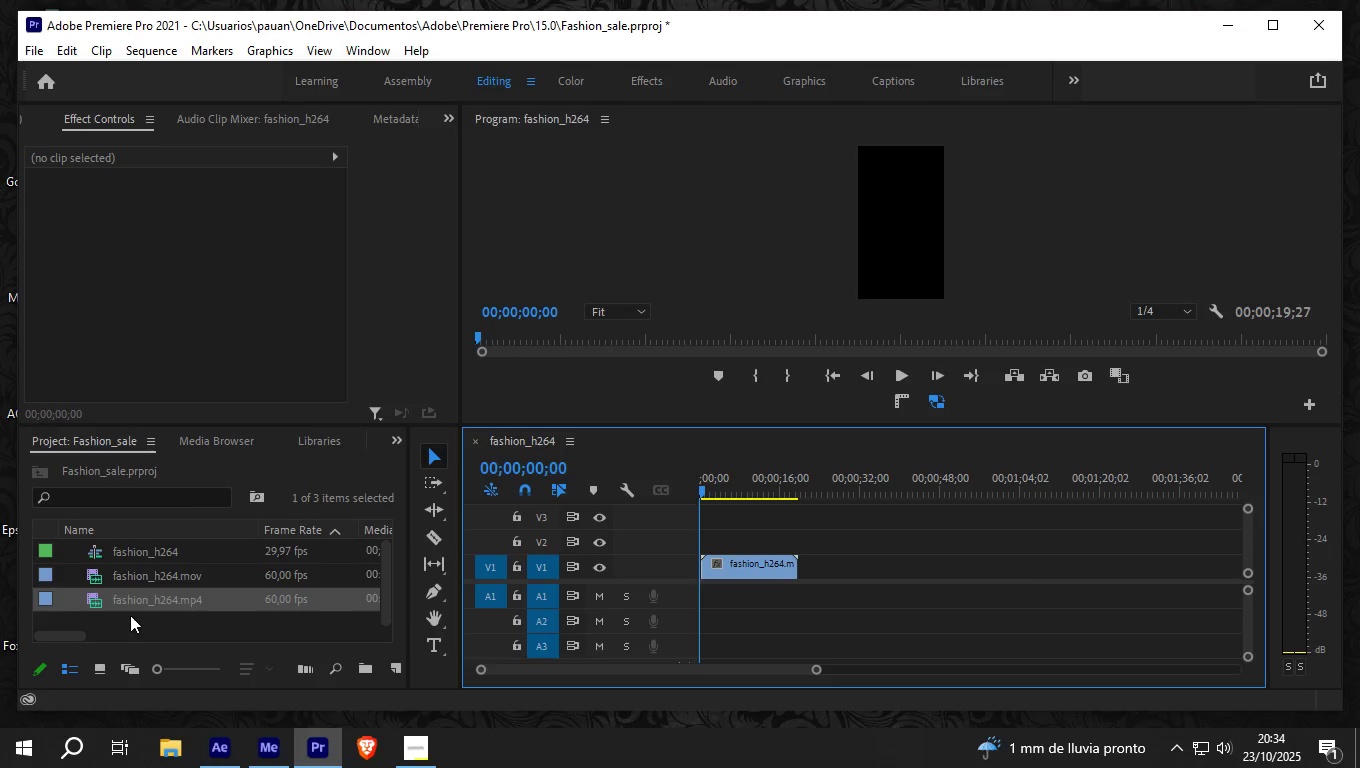 
right_click([122, 620])
 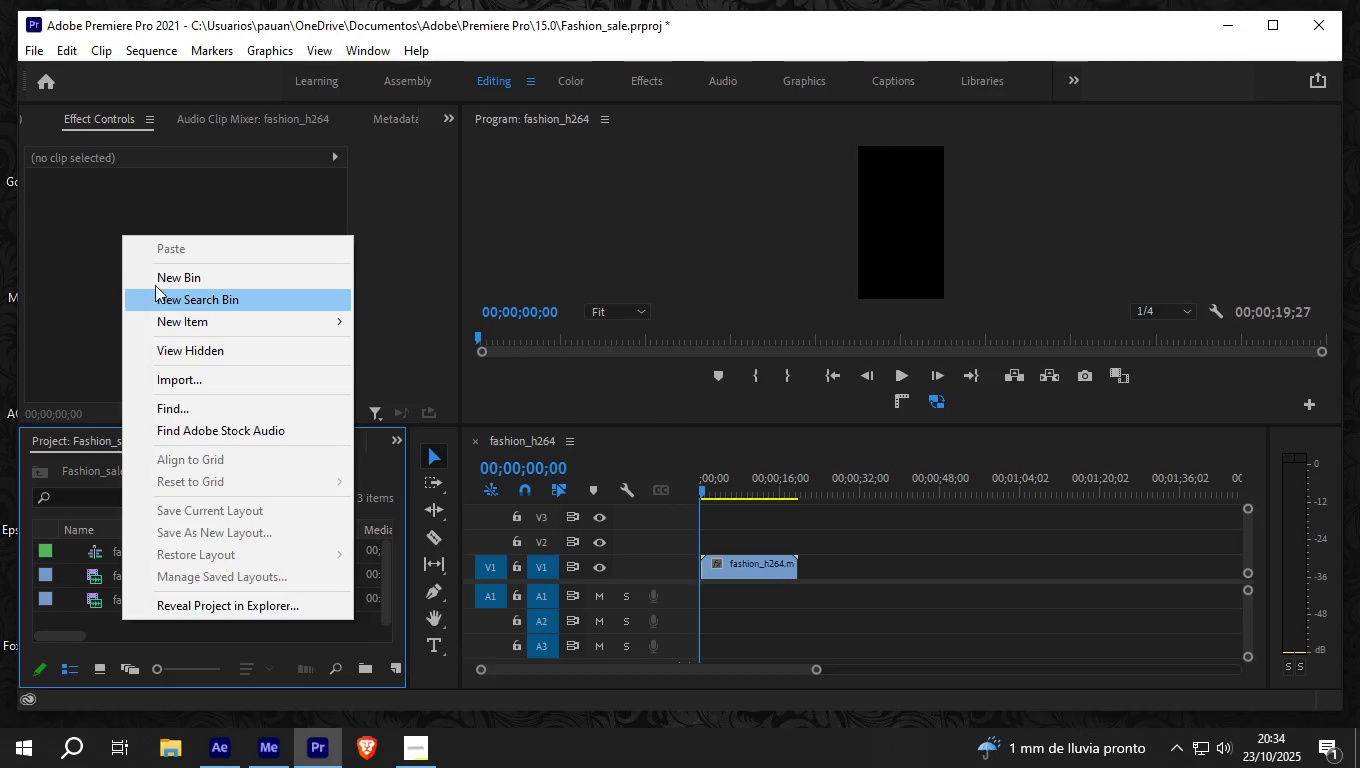 
left_click([158, 279])
 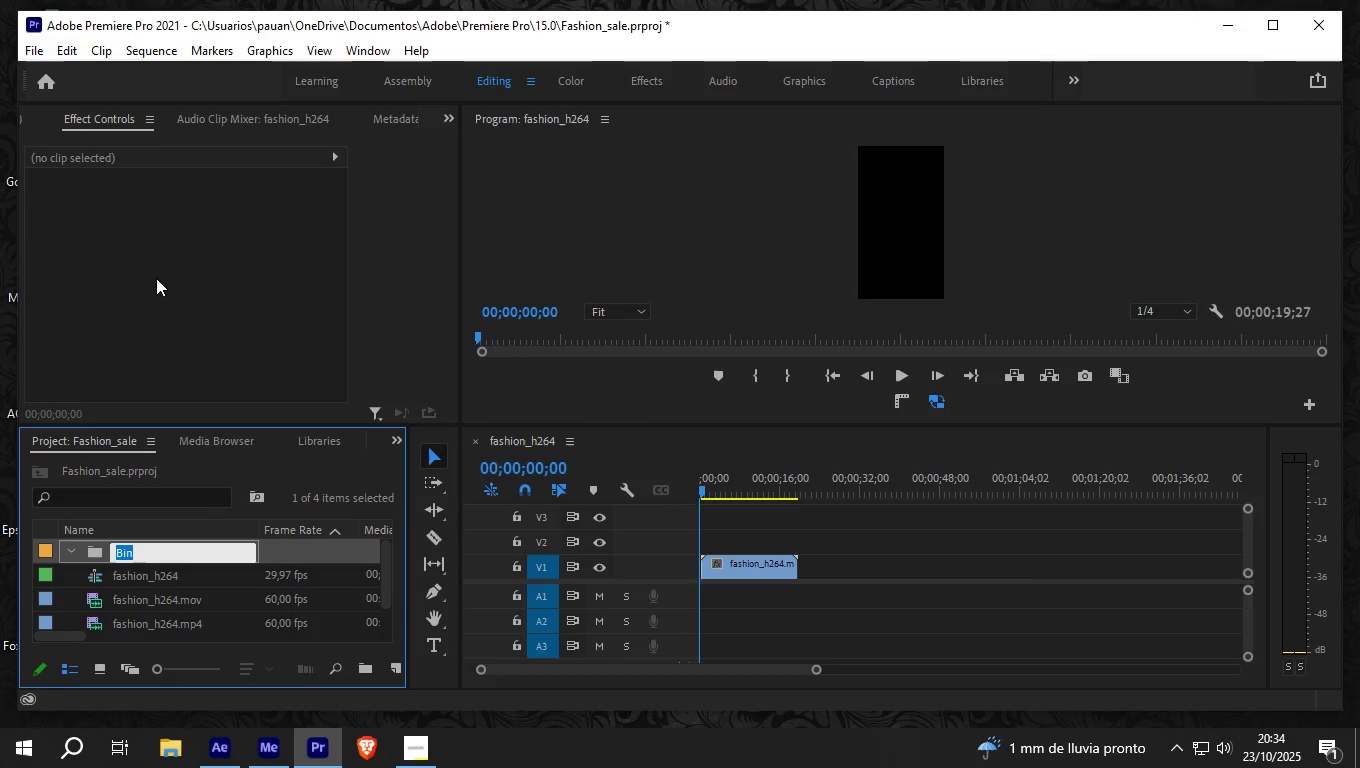 
type(music)
key(NumpadEnter)
 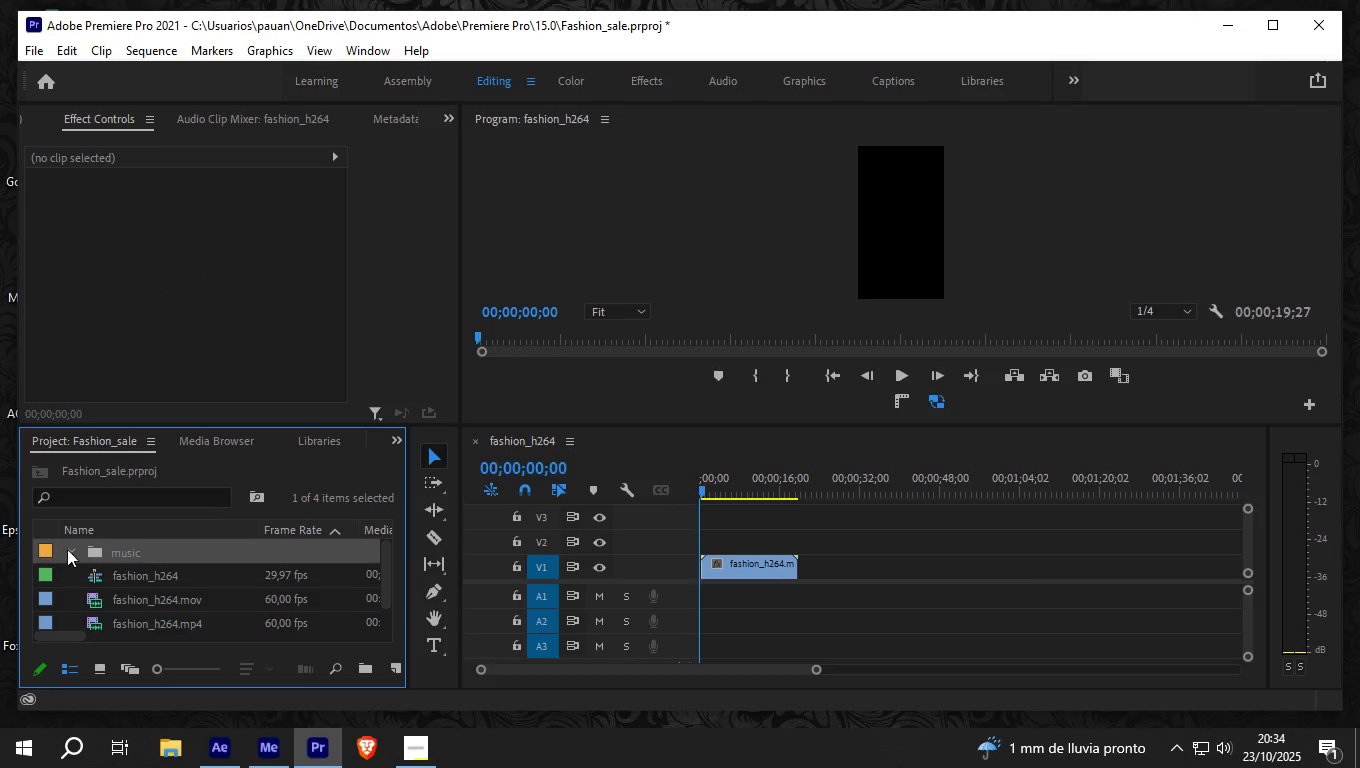 
left_click([74, 549])
 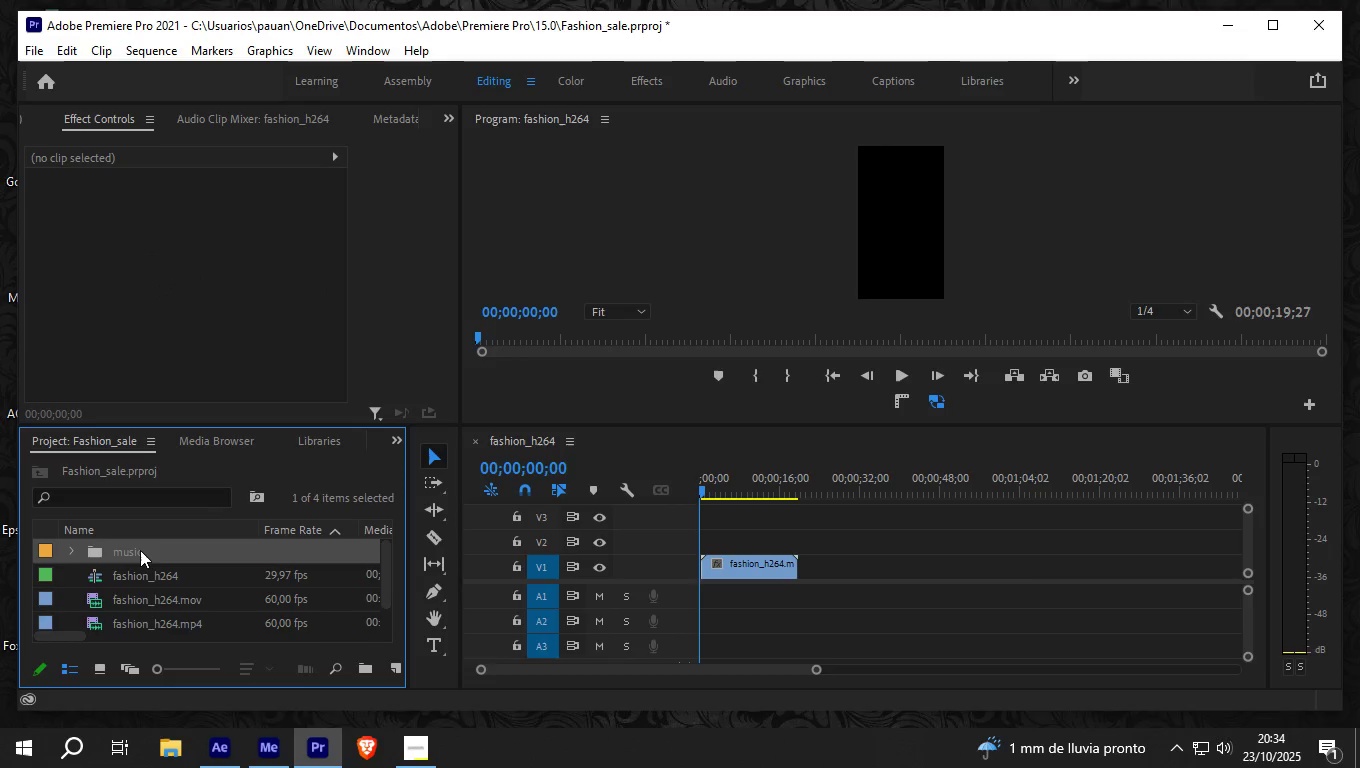 
right_click([140, 550])
 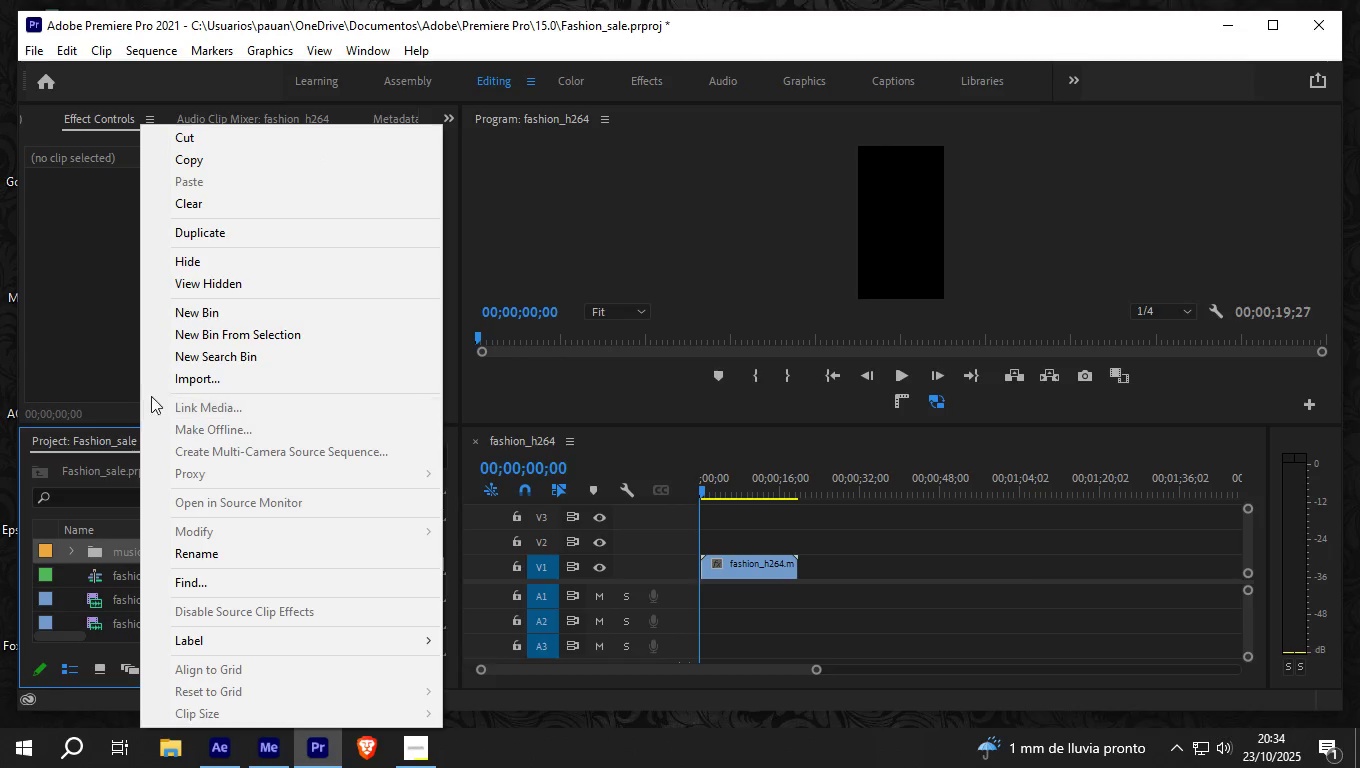 
left_click([203, 383])
 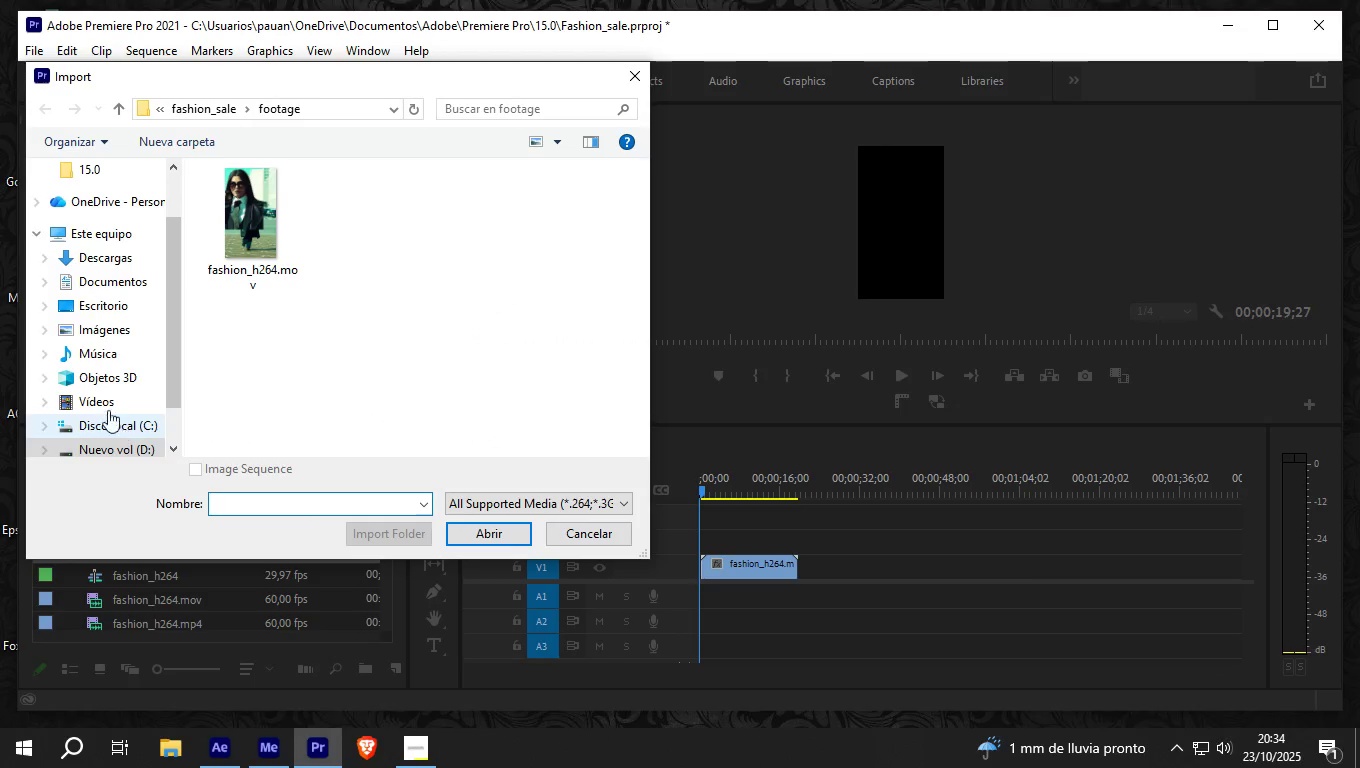 
left_click([111, 354])
 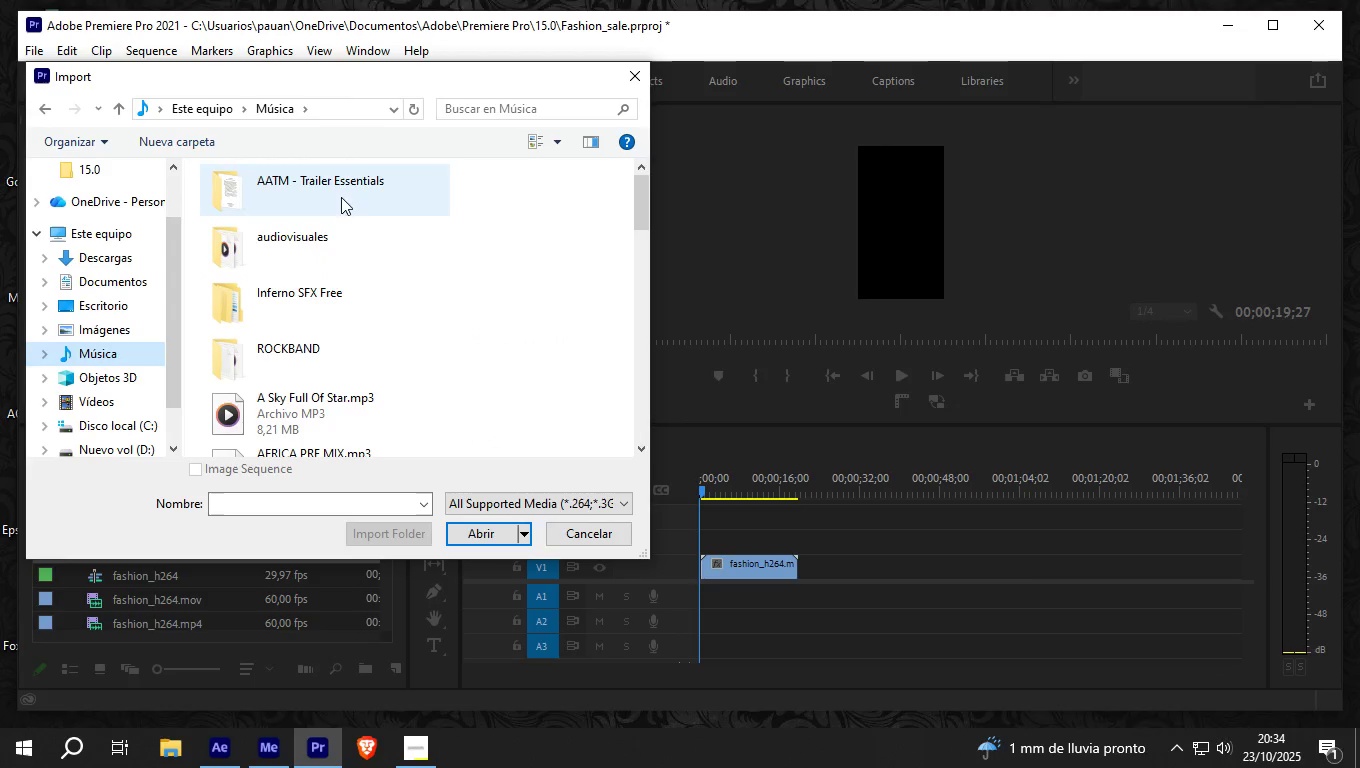 
scroll: coordinate [442, 390], scroll_direction: down, amount: 6.0
 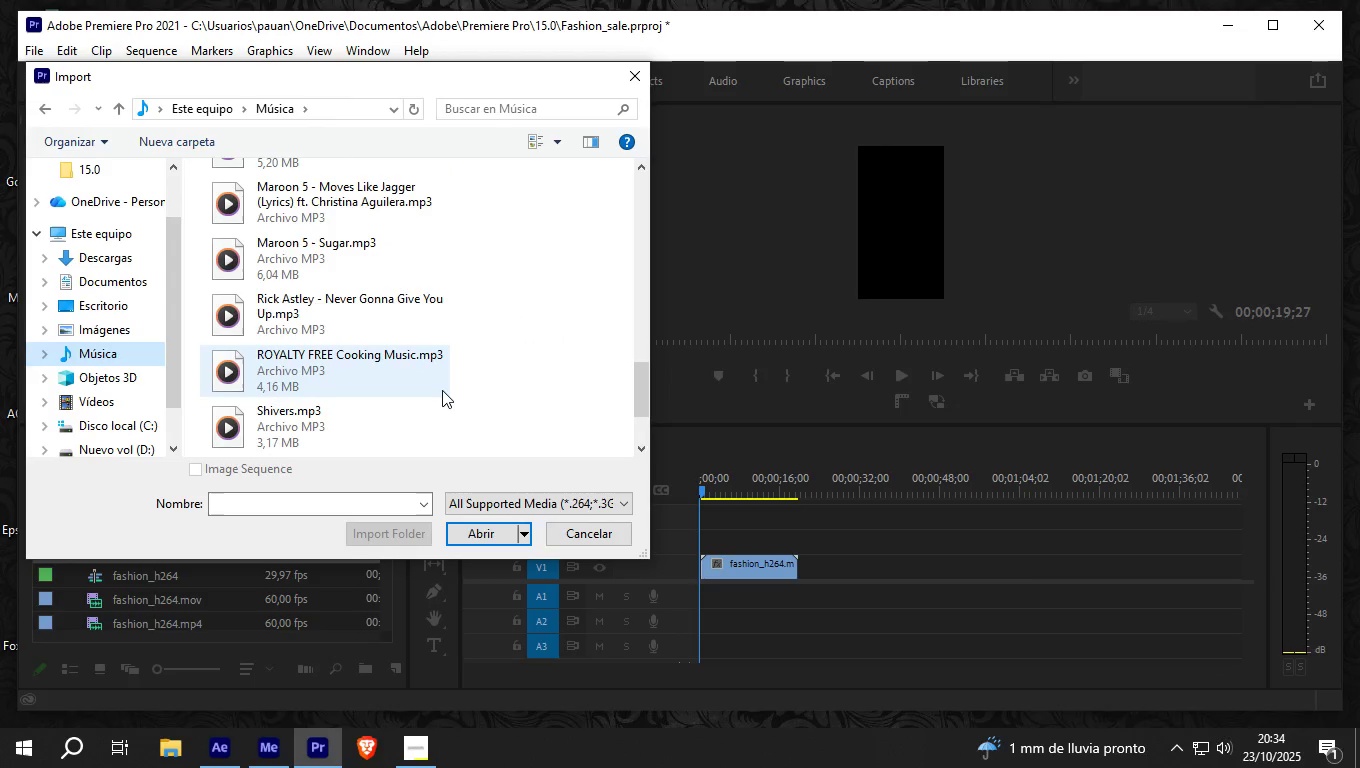 
scroll: coordinate [442, 390], scroll_direction: up, amount: 7.0
 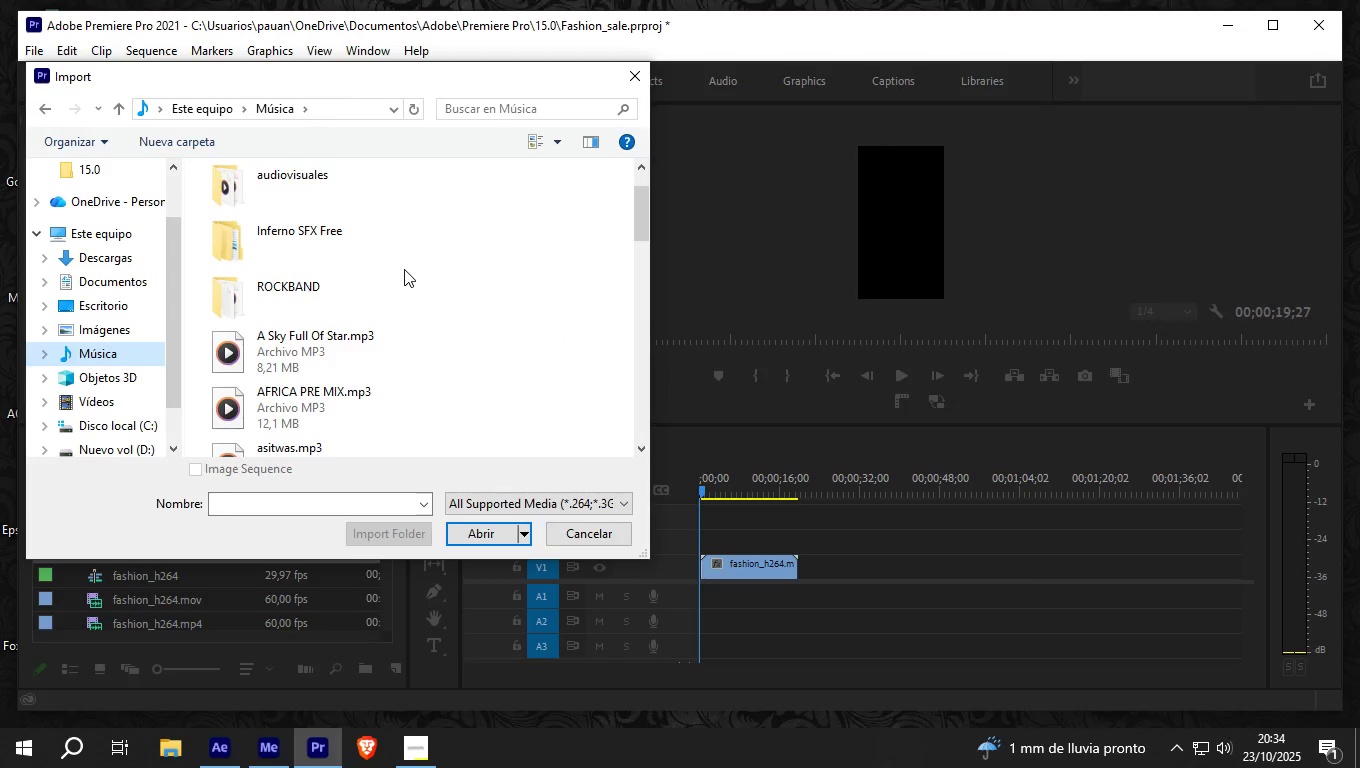 
scroll: coordinate [410, 407], scroll_direction: down, amount: 7.0
 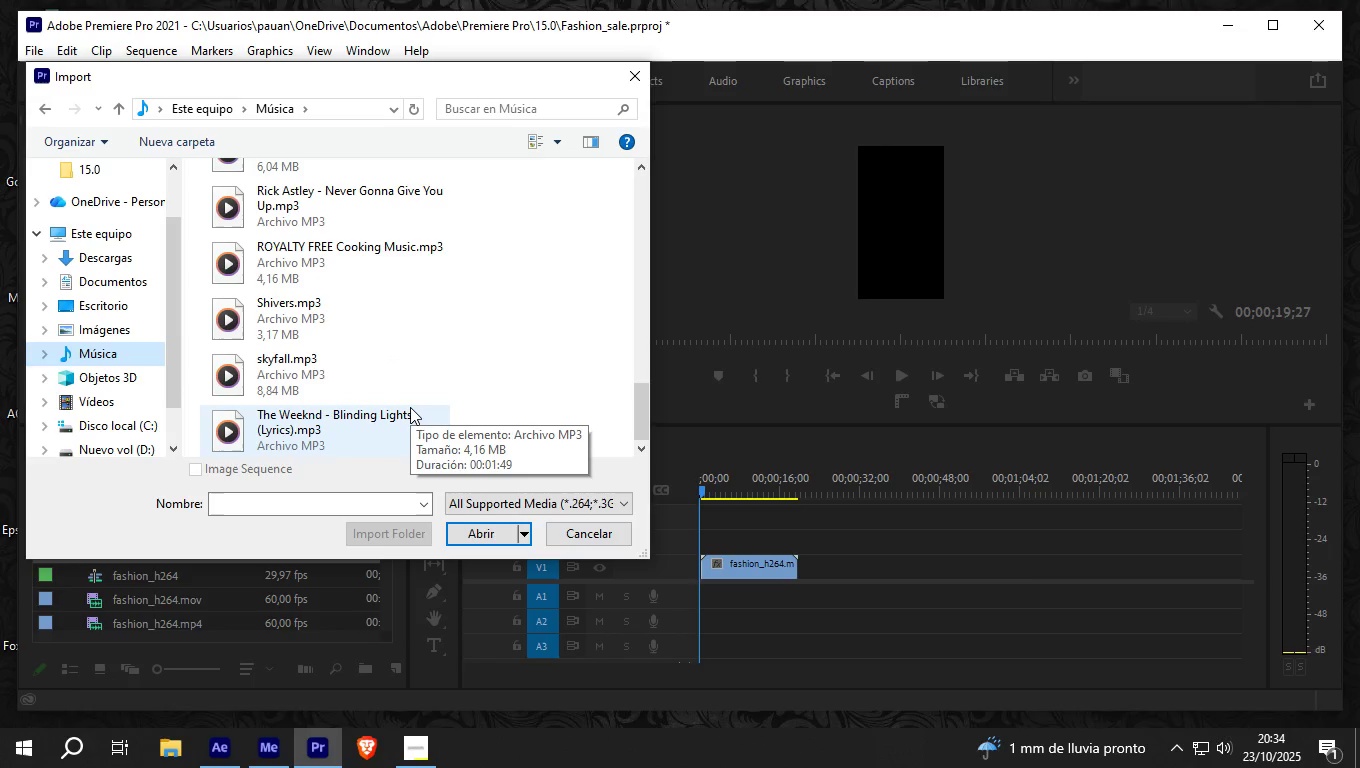 
scroll: coordinate [410, 404], scroll_direction: up, amount: 7.0
 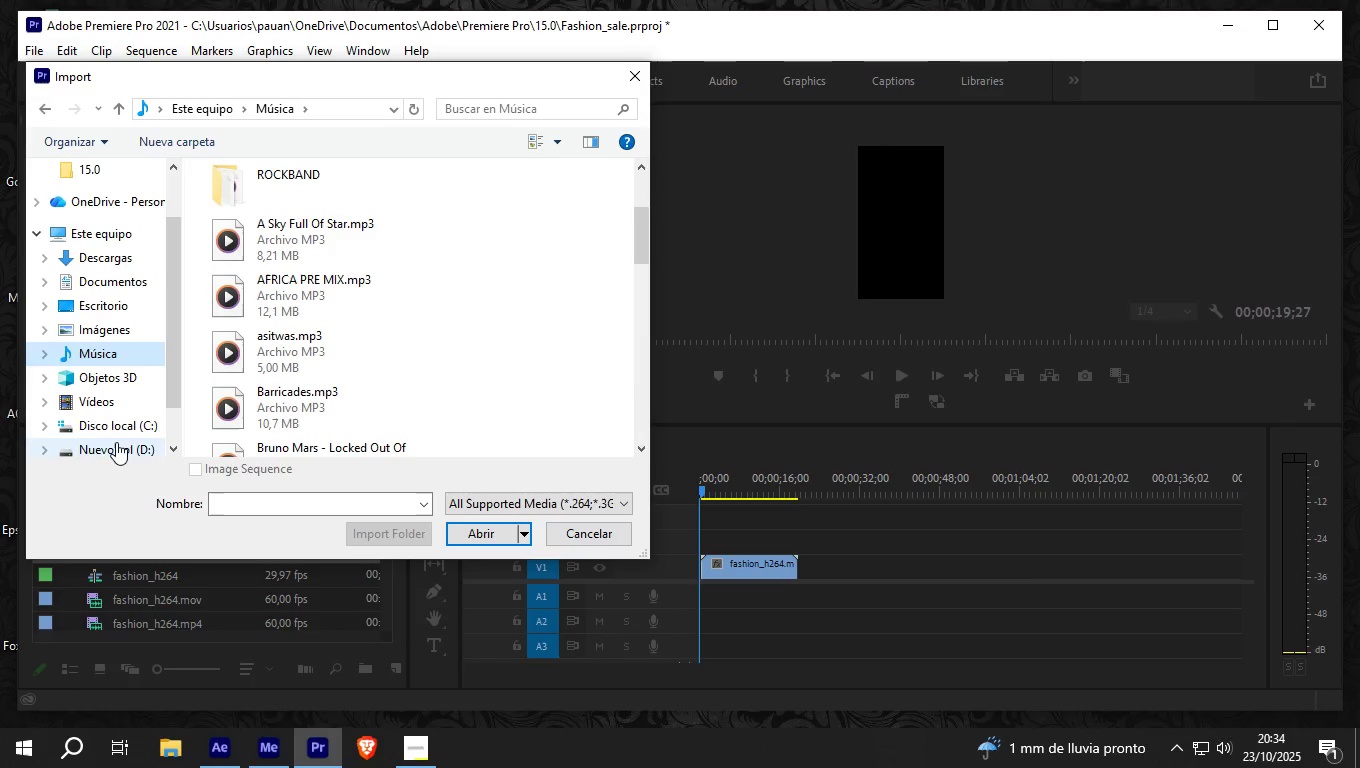 
left_click([116, 444])
 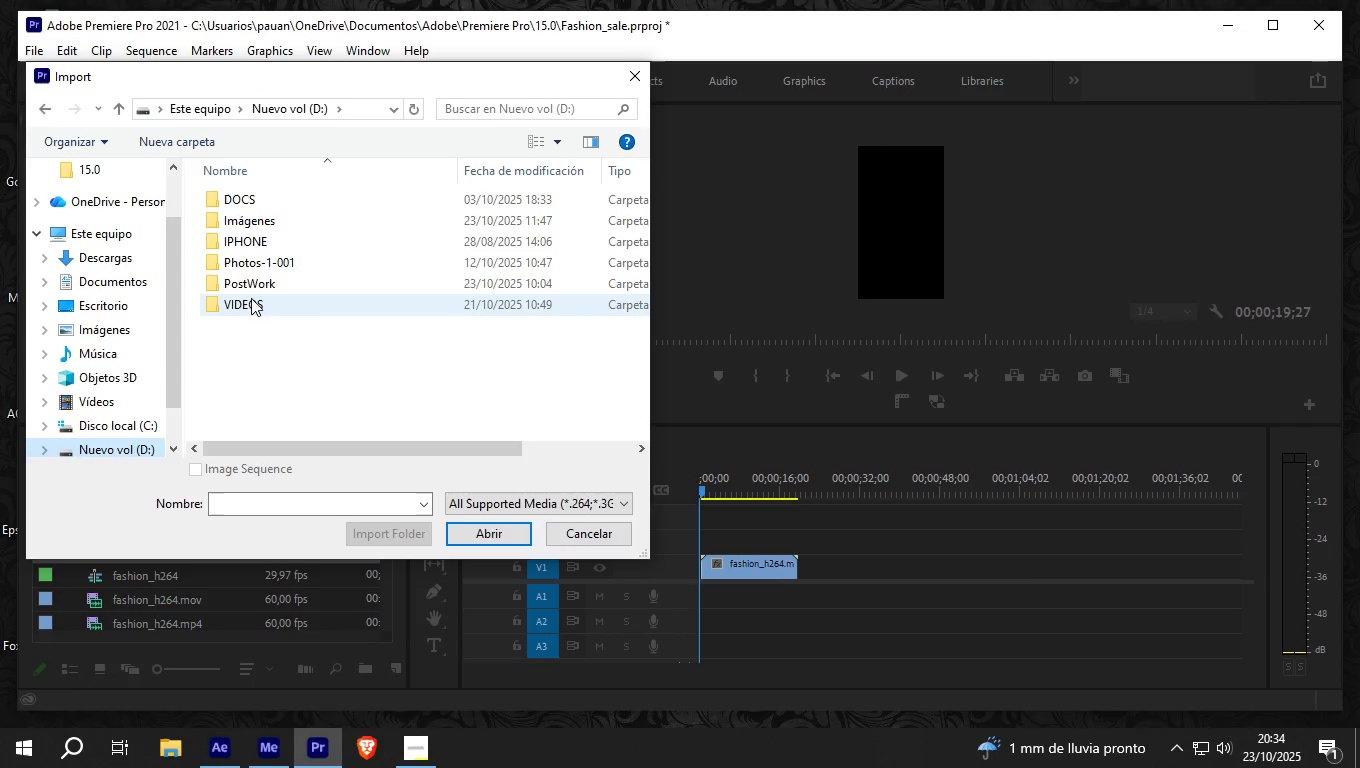 
double_click([251, 298])
 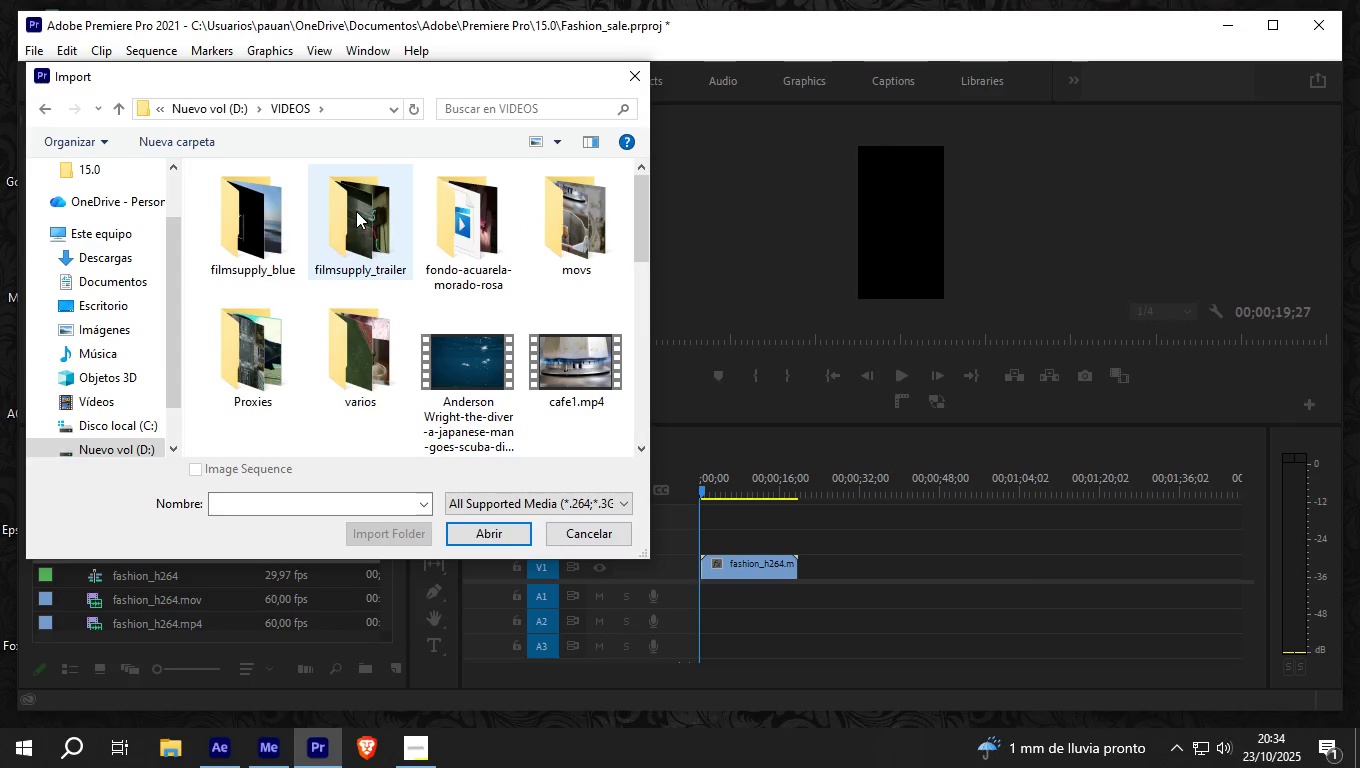 
double_click([356, 211])
 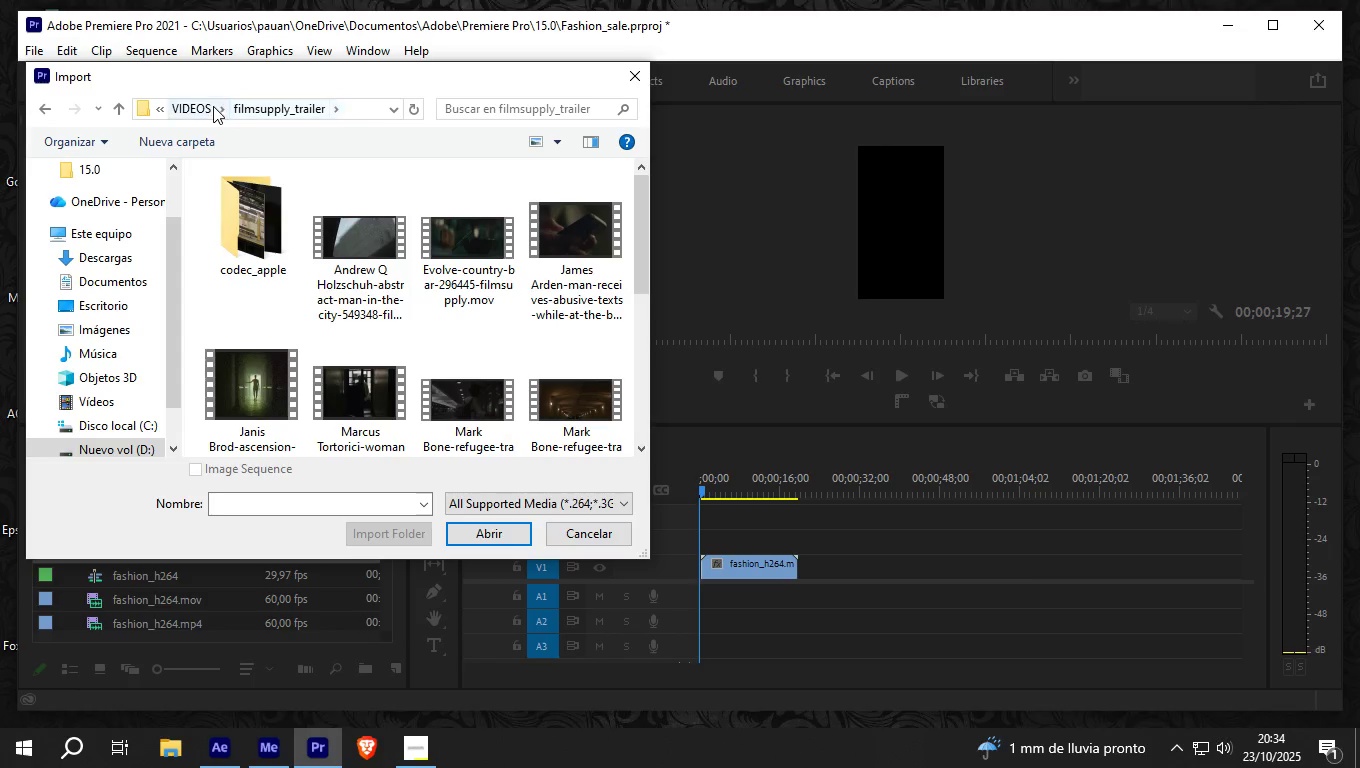 
left_click([188, 105])
 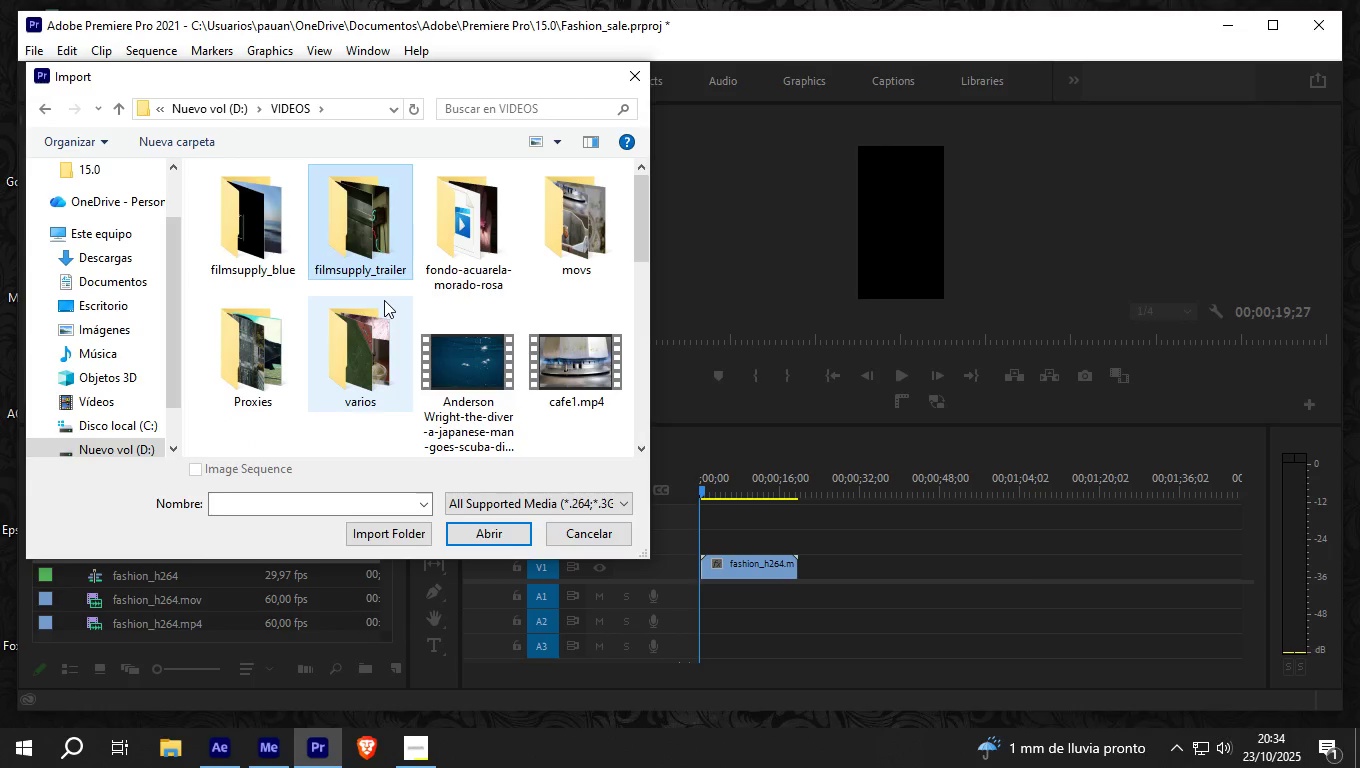 
scroll: coordinate [310, 307], scroll_direction: down, amount: 5.0
 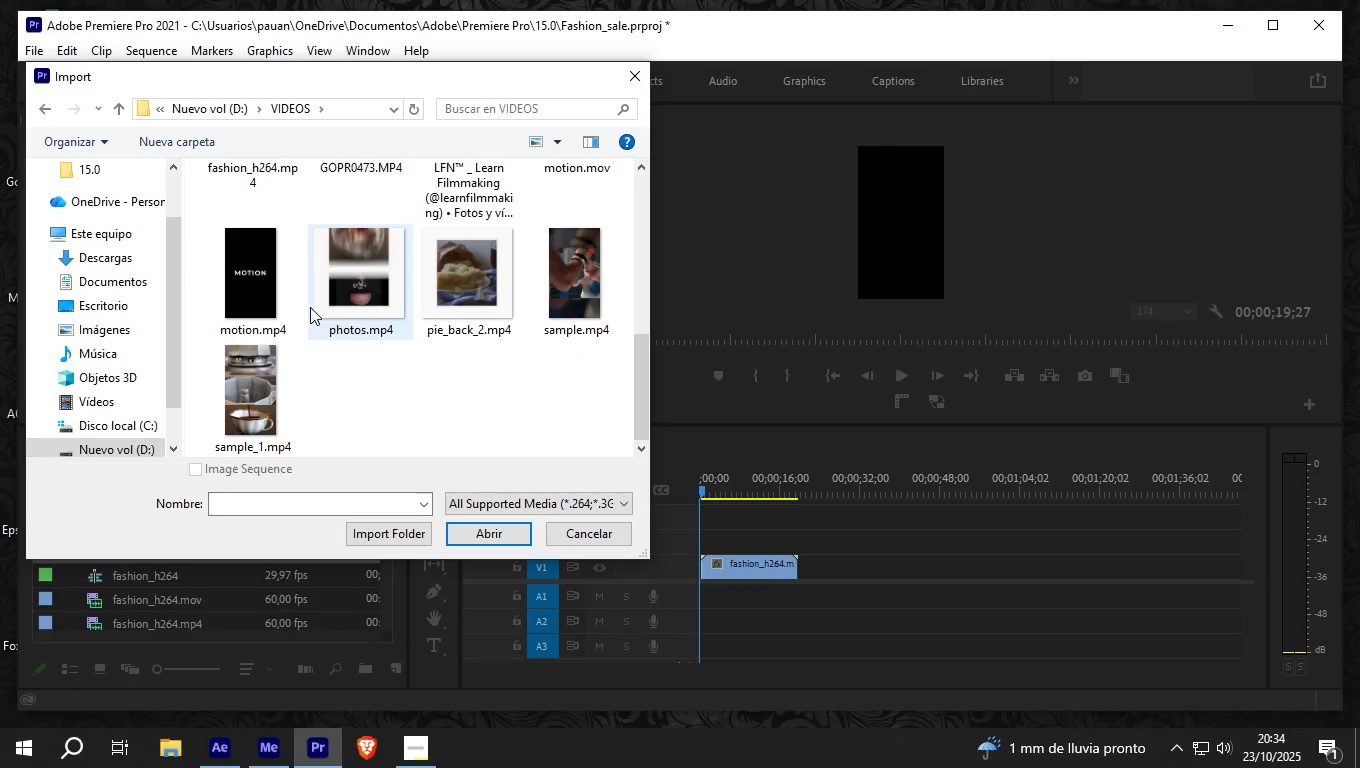 
scroll: coordinate [310, 307], scroll_direction: up, amount: 6.0
 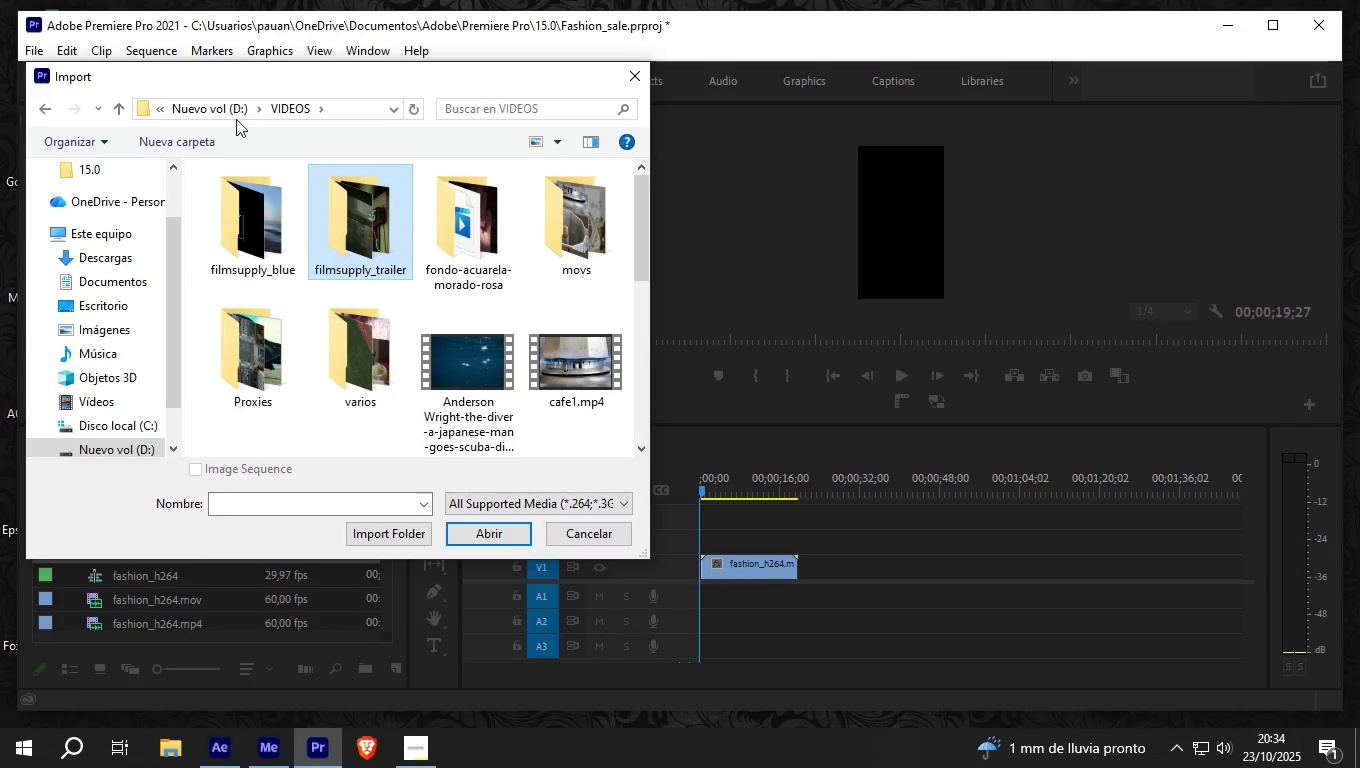 
left_click([226, 102])
 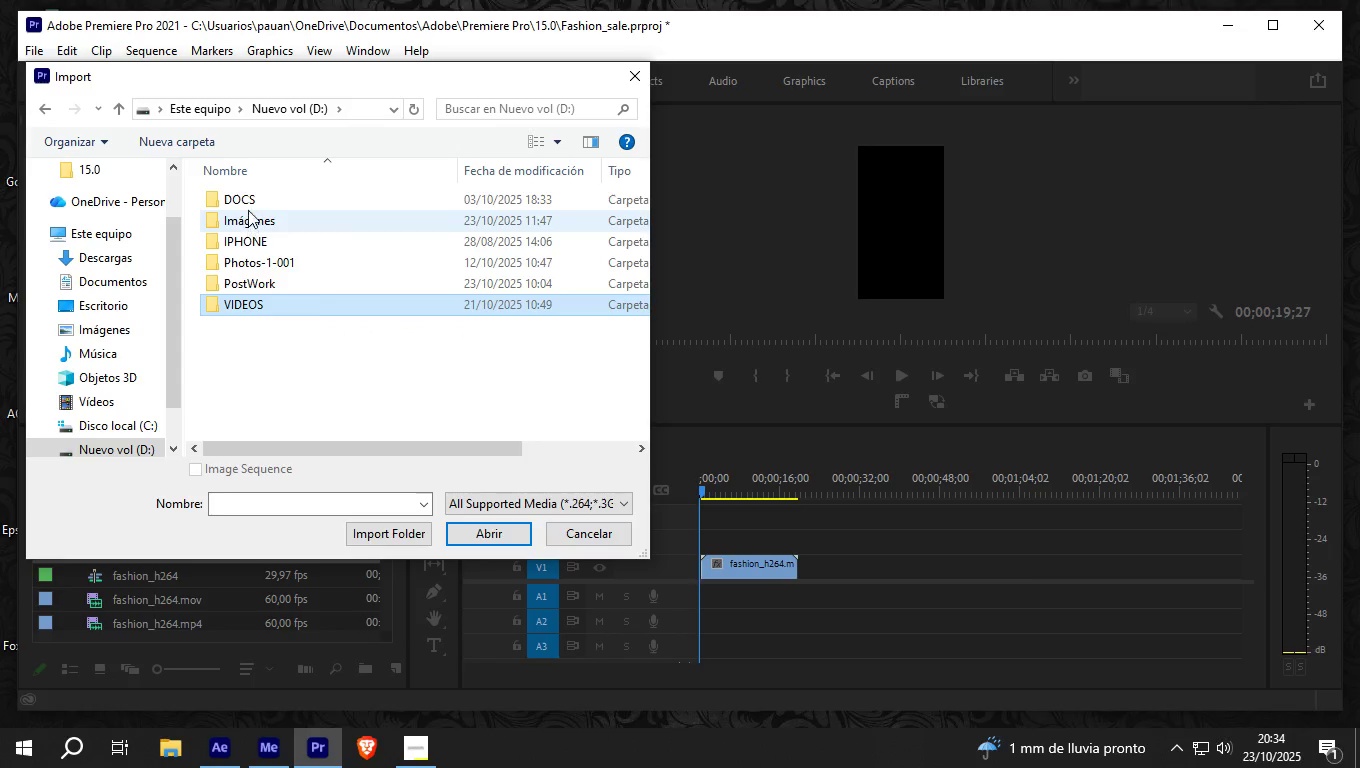 
double_click([248, 203])
 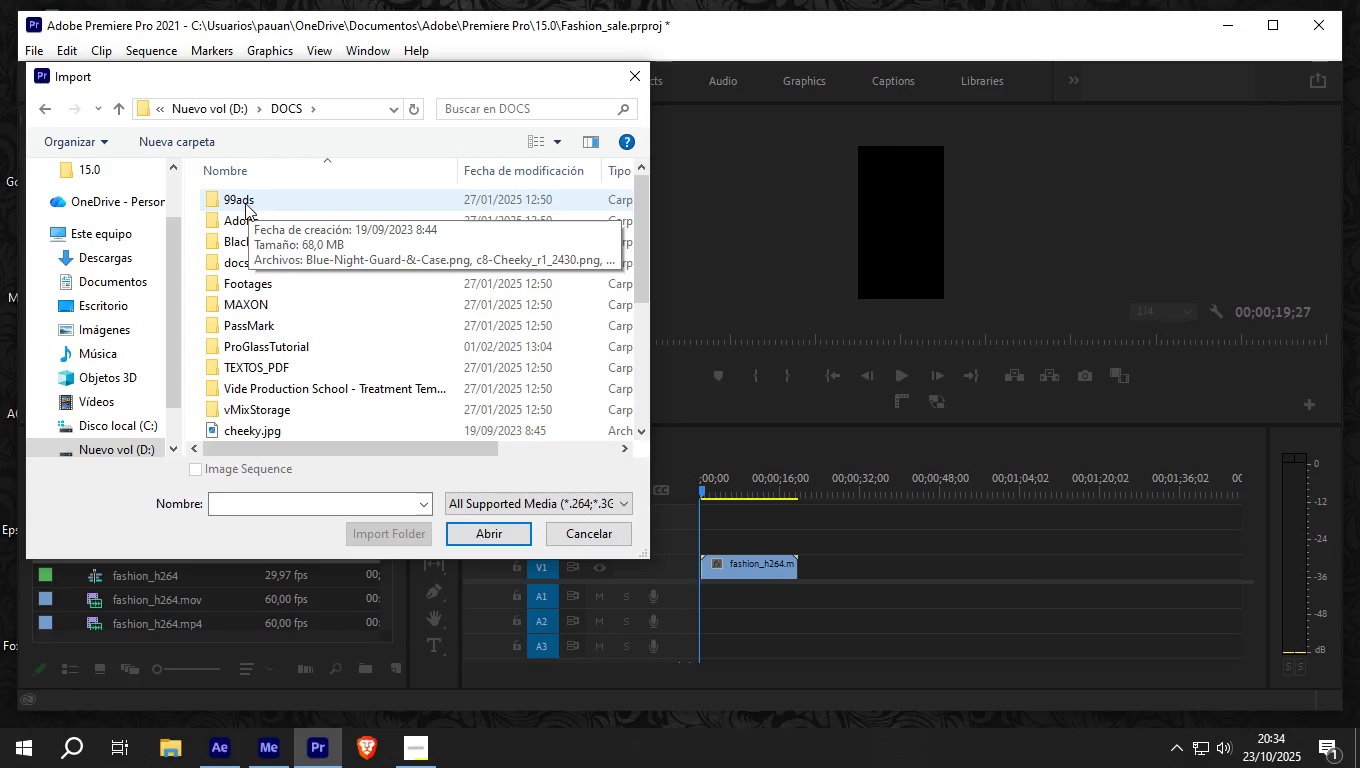 
left_click([214, 113])
 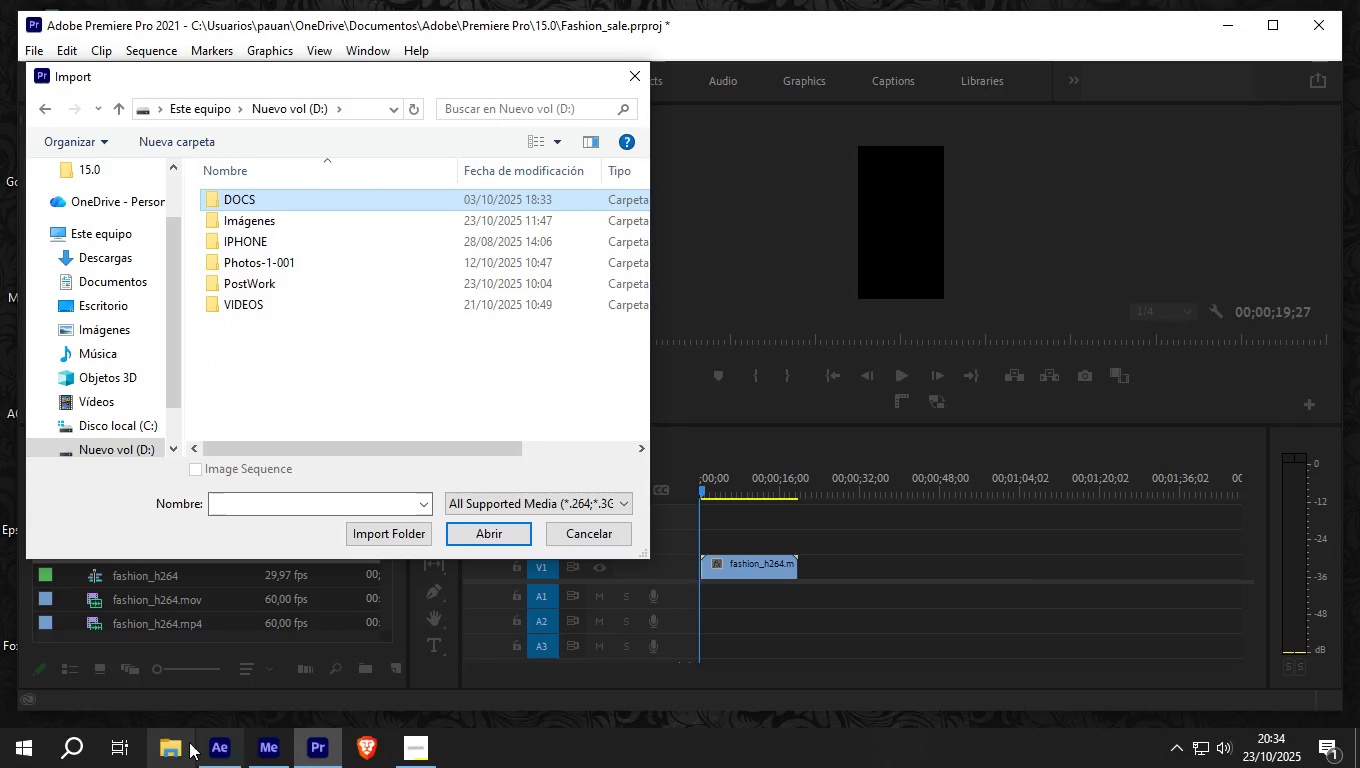 
left_click([176, 752])
 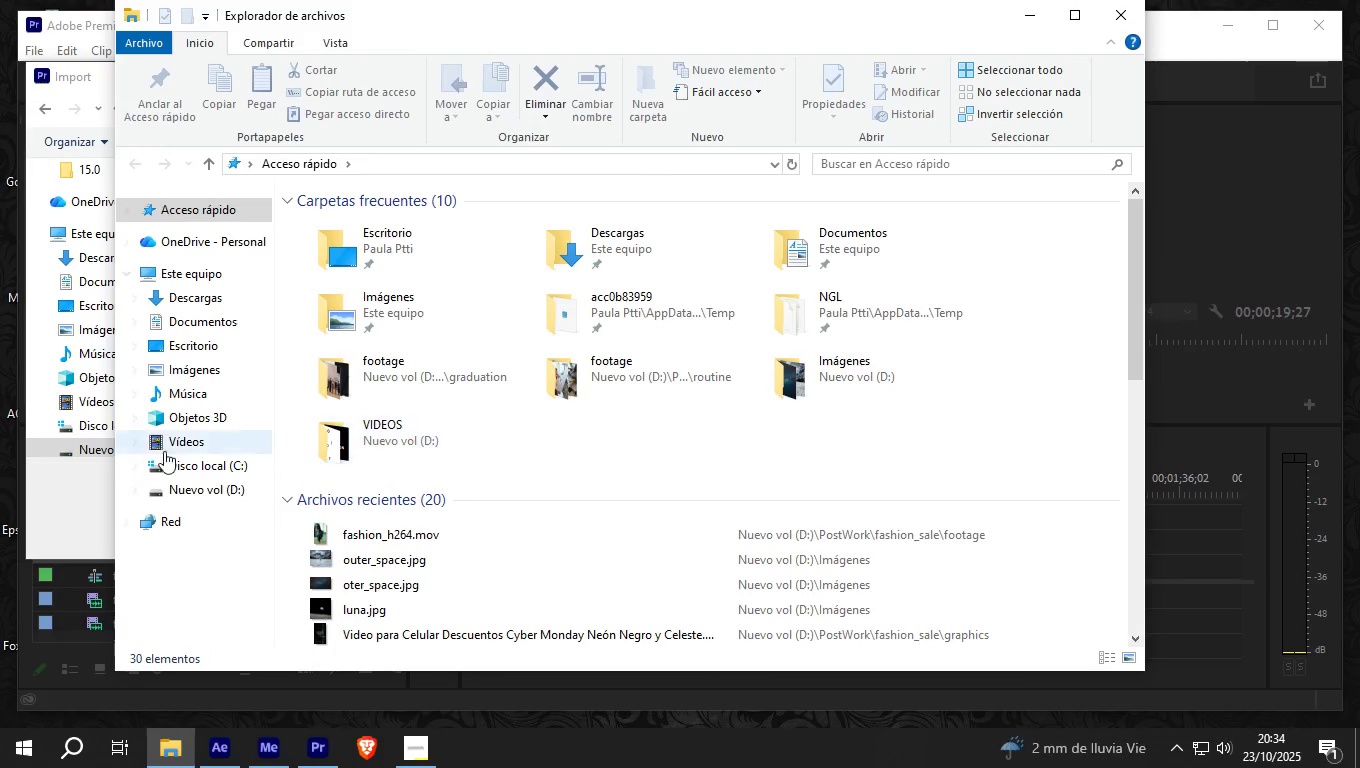 
left_click([187, 485])
 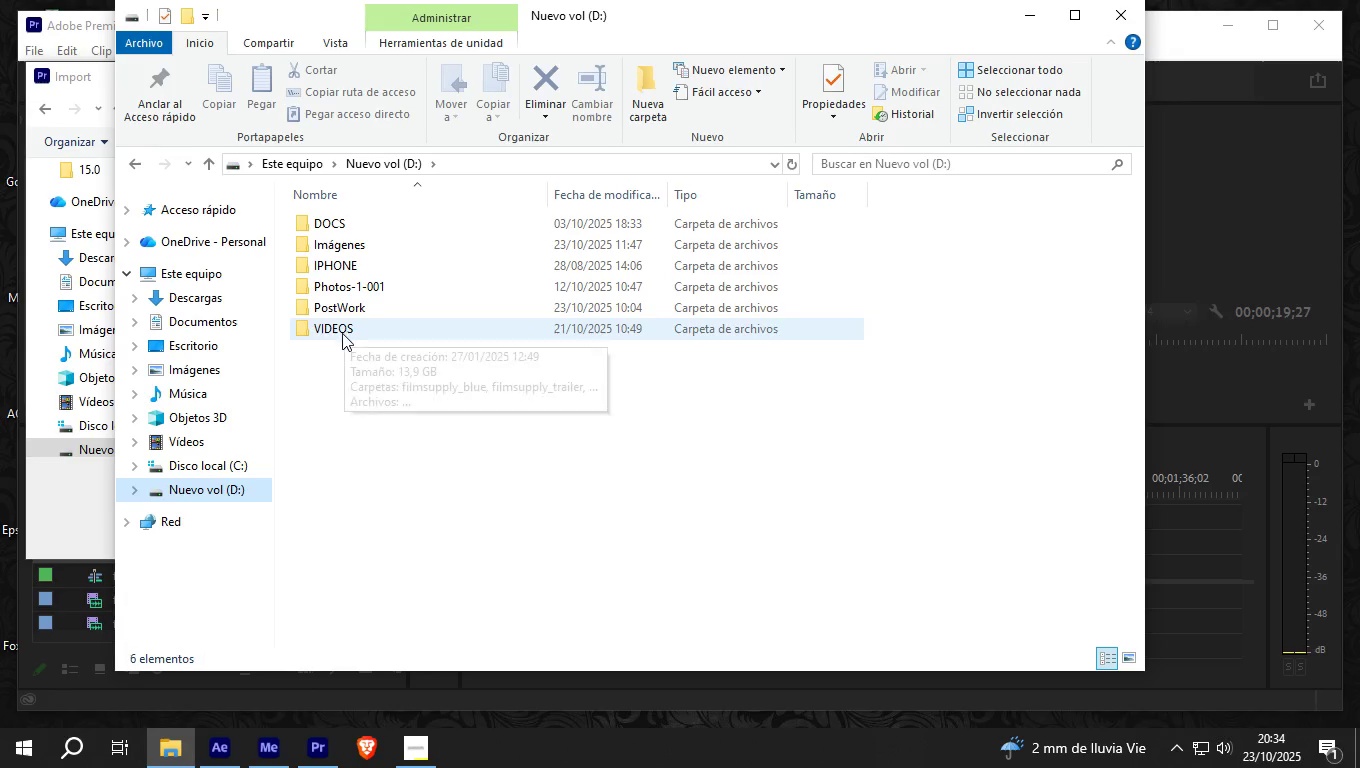 
double_click([342, 333])
 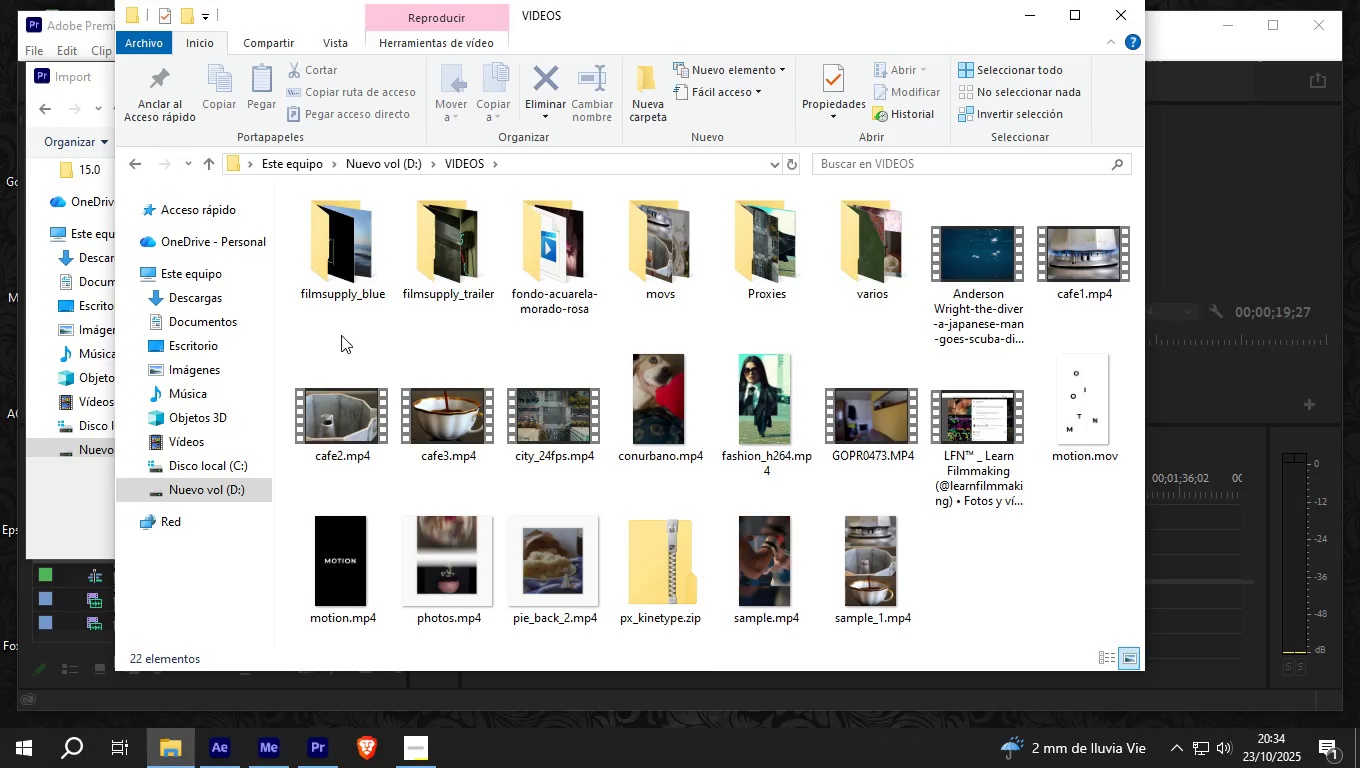 
mouse_move([471, 296])
 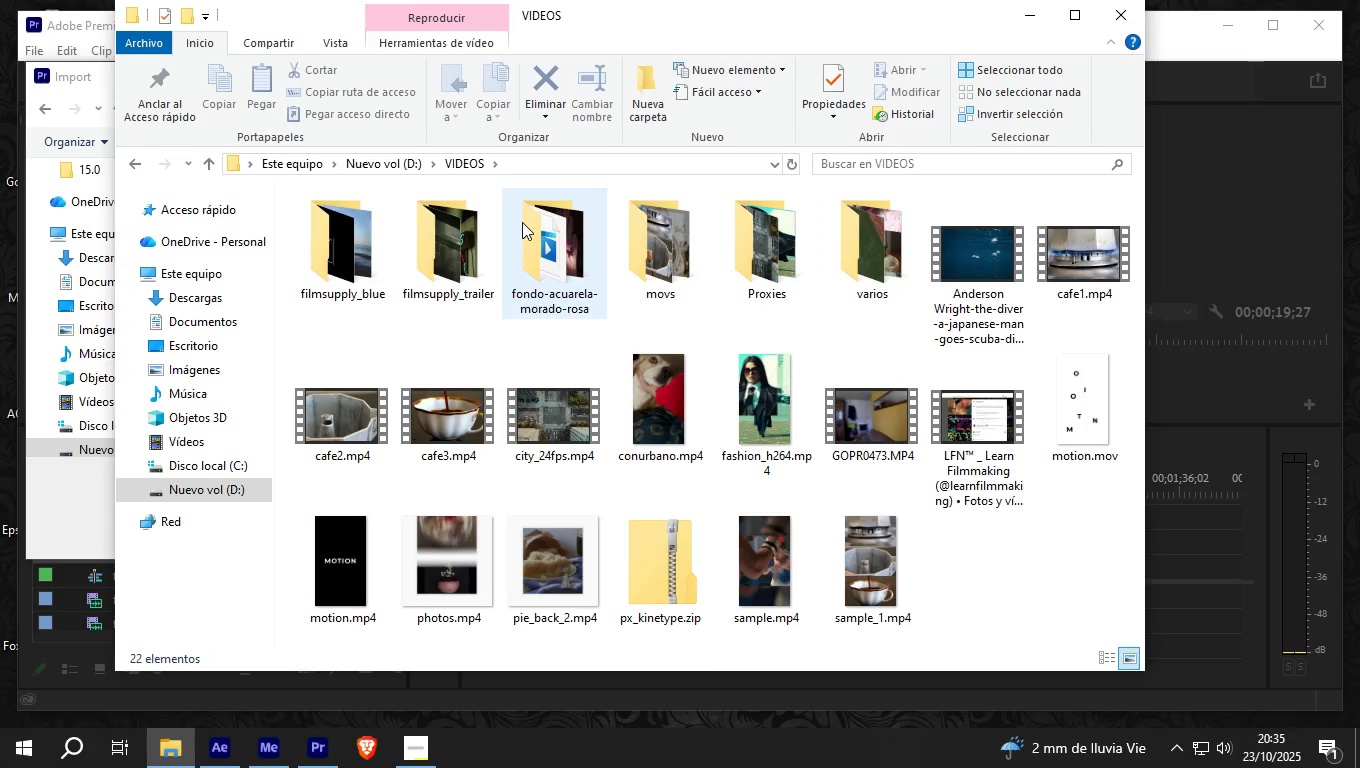 
wait(7.09)
 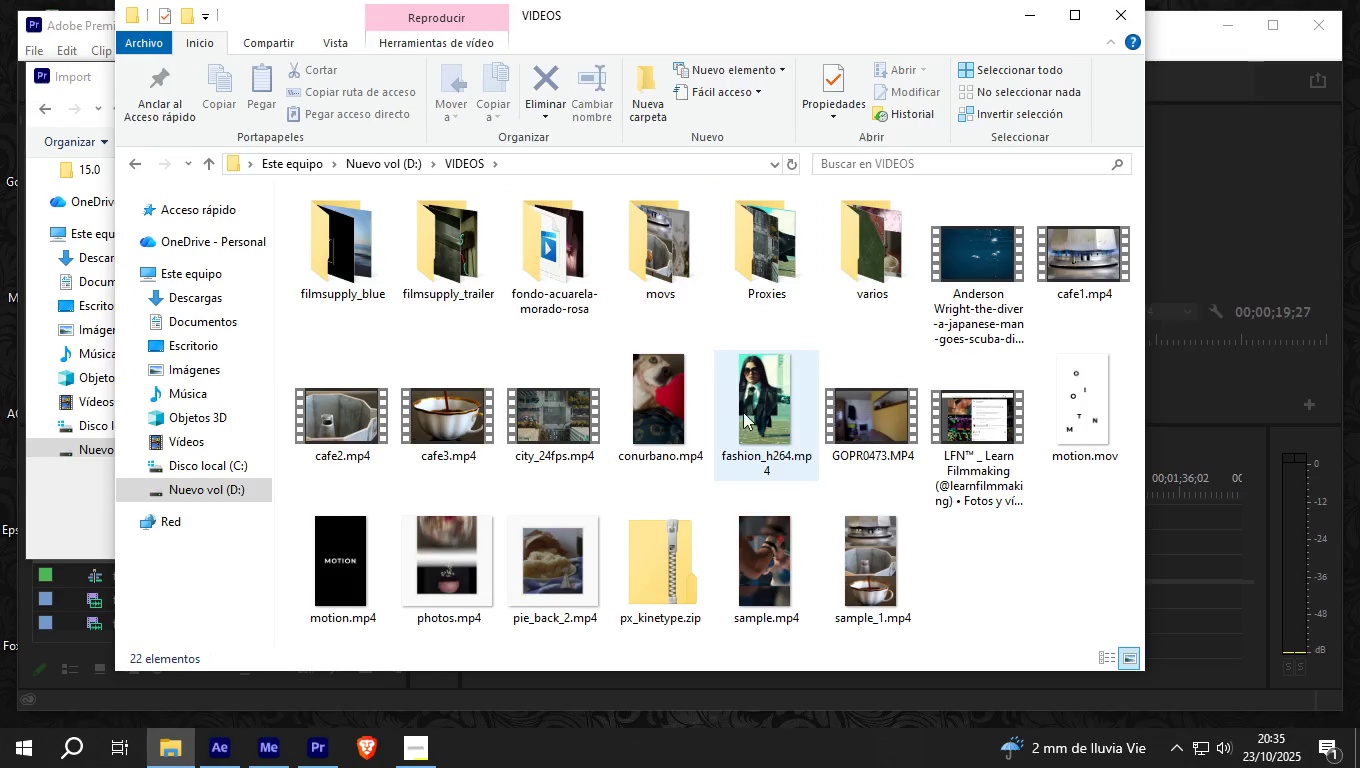 
double_click([889, 249])
 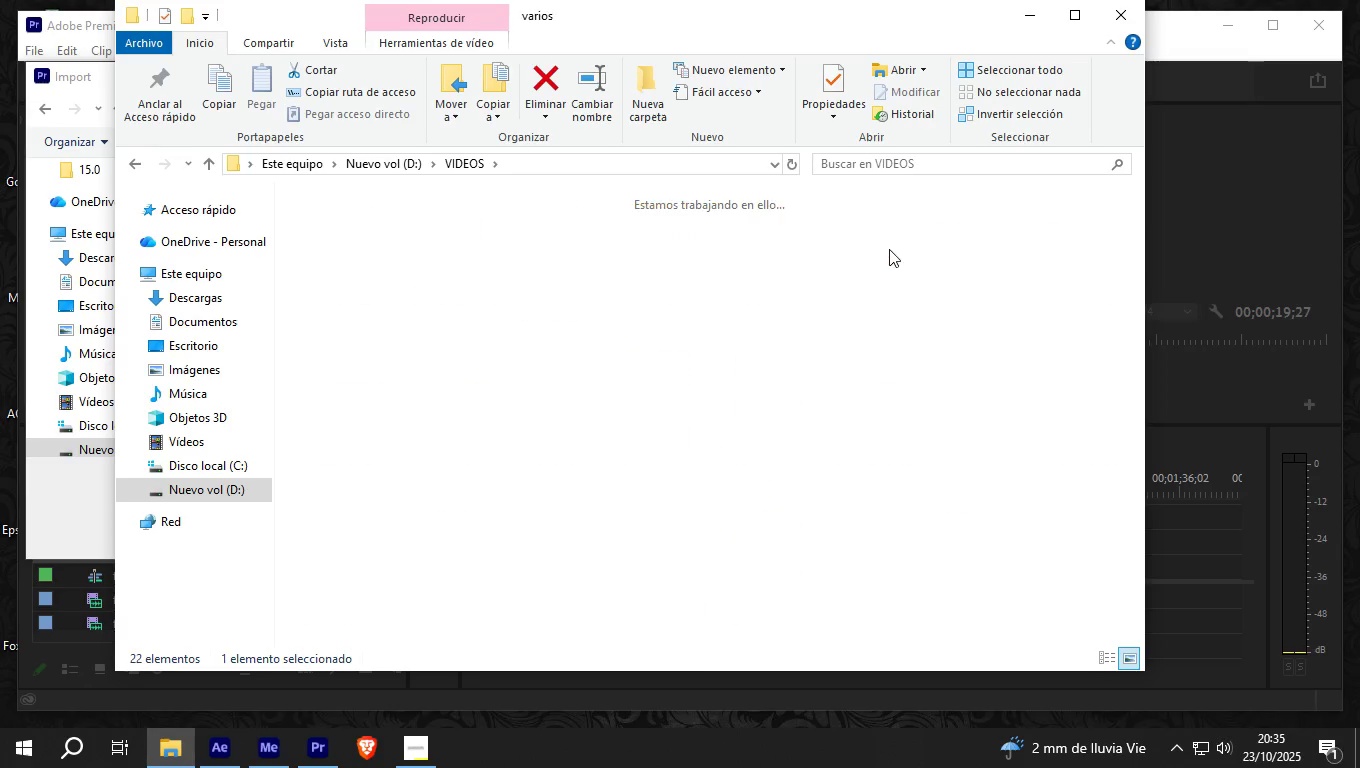 
triple_click([889, 249])
 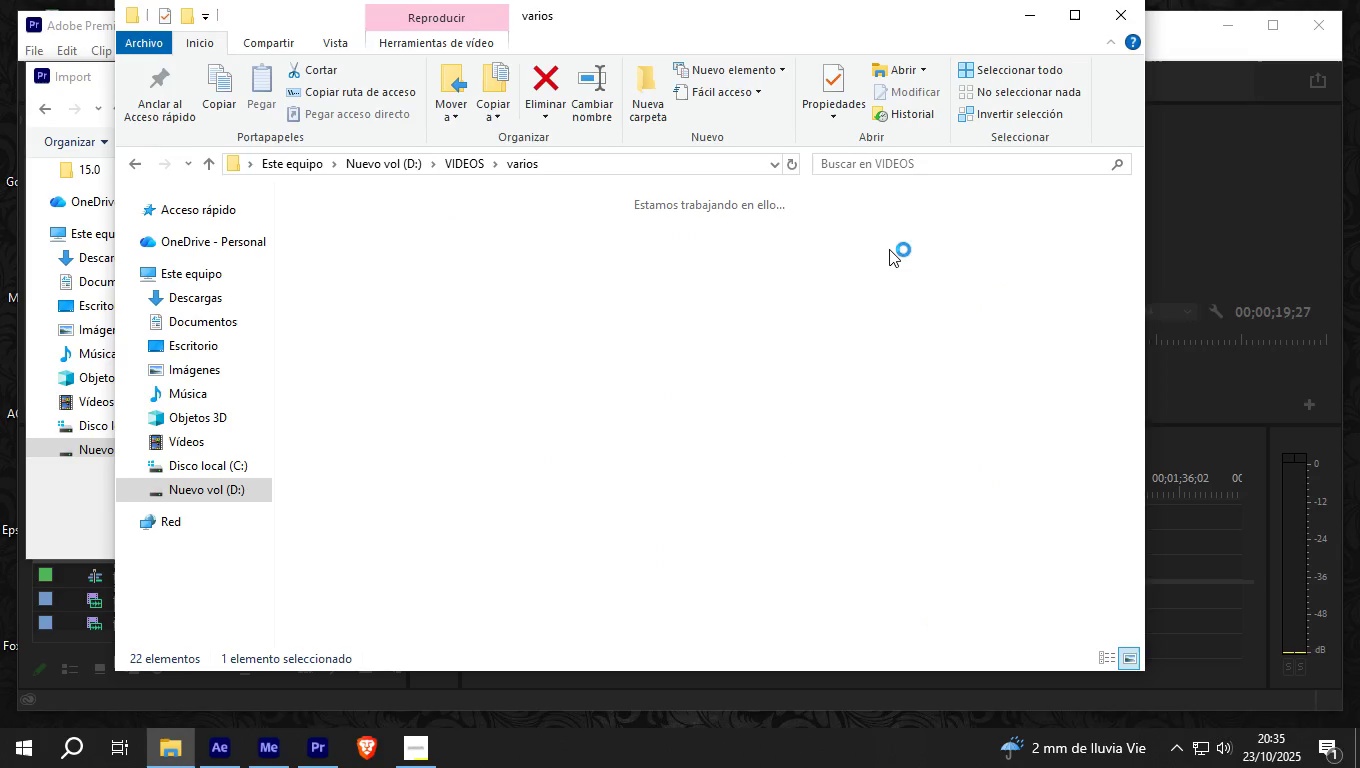 
triple_click([889, 249])
 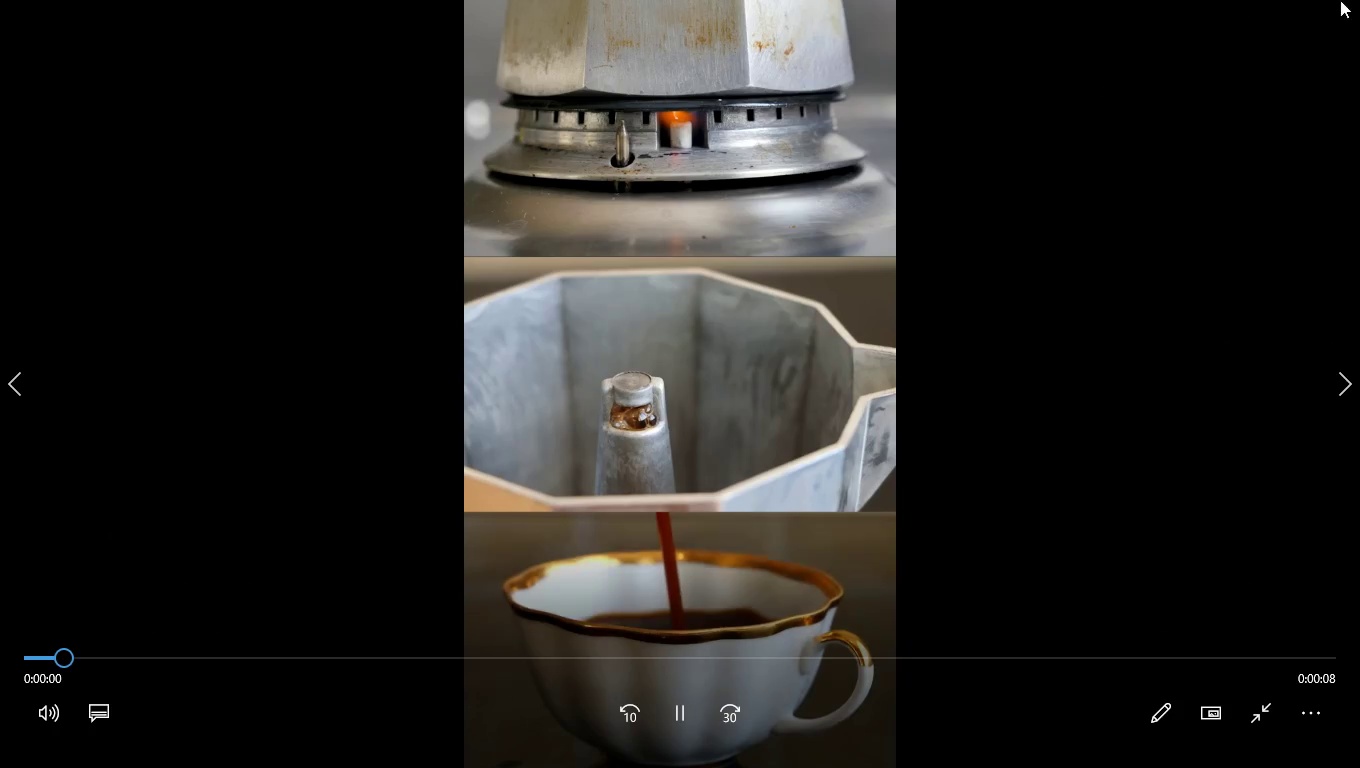 
left_click([1343, 12])
 